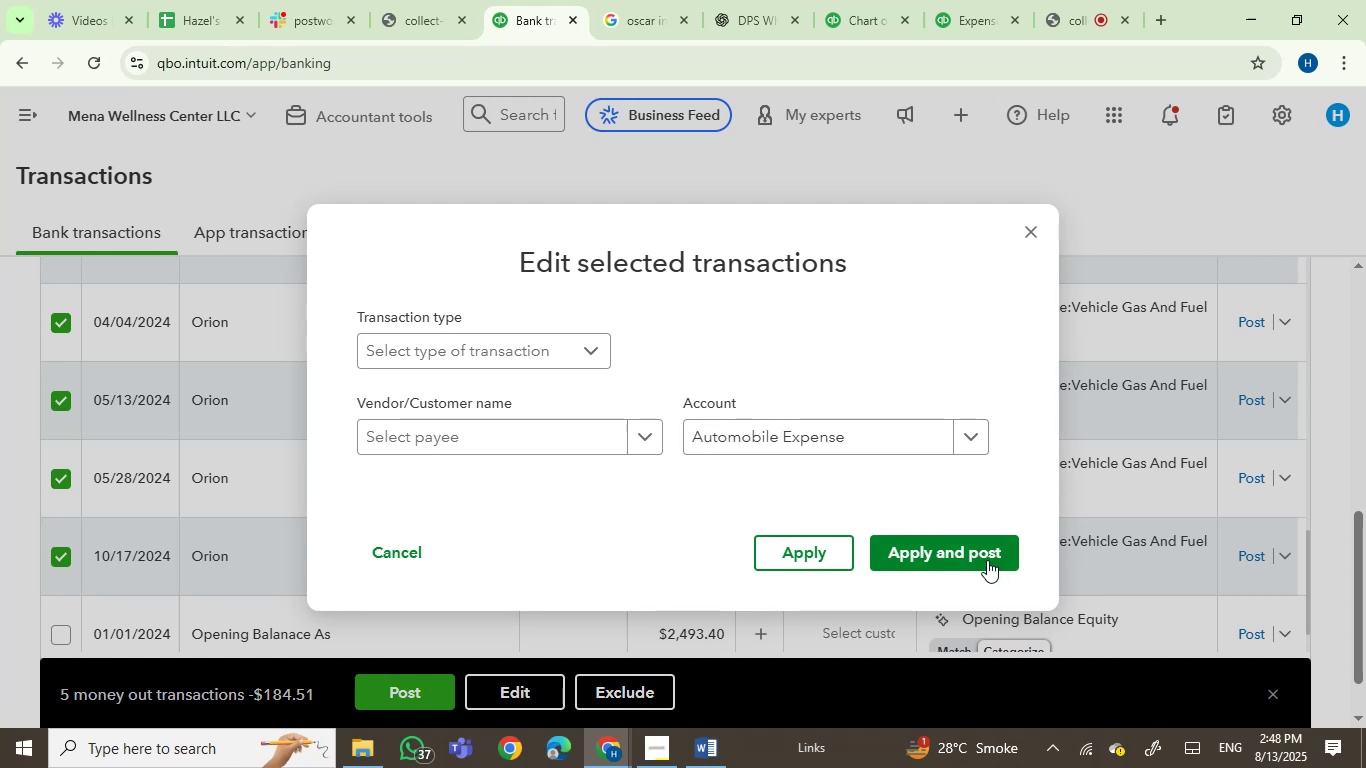 
left_click([961, 566])
 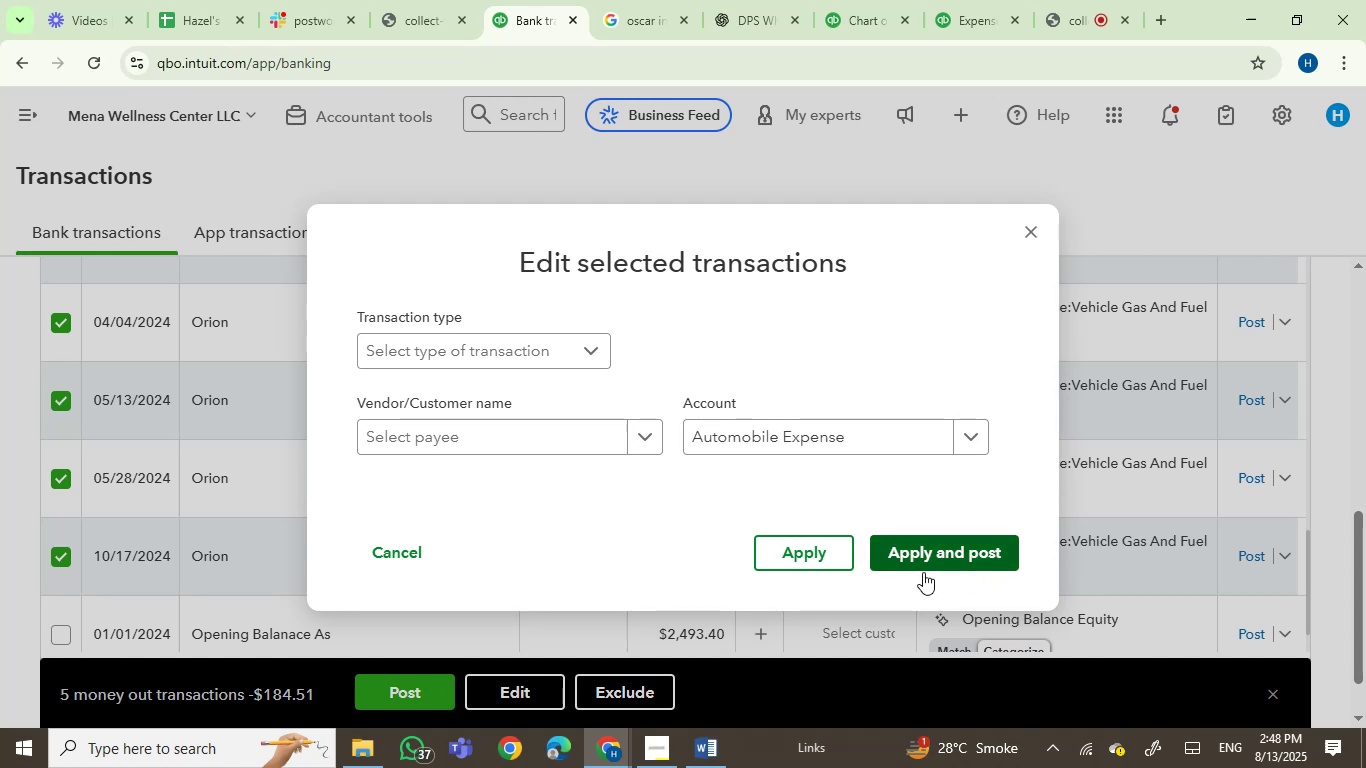 
mouse_move([840, 615])
 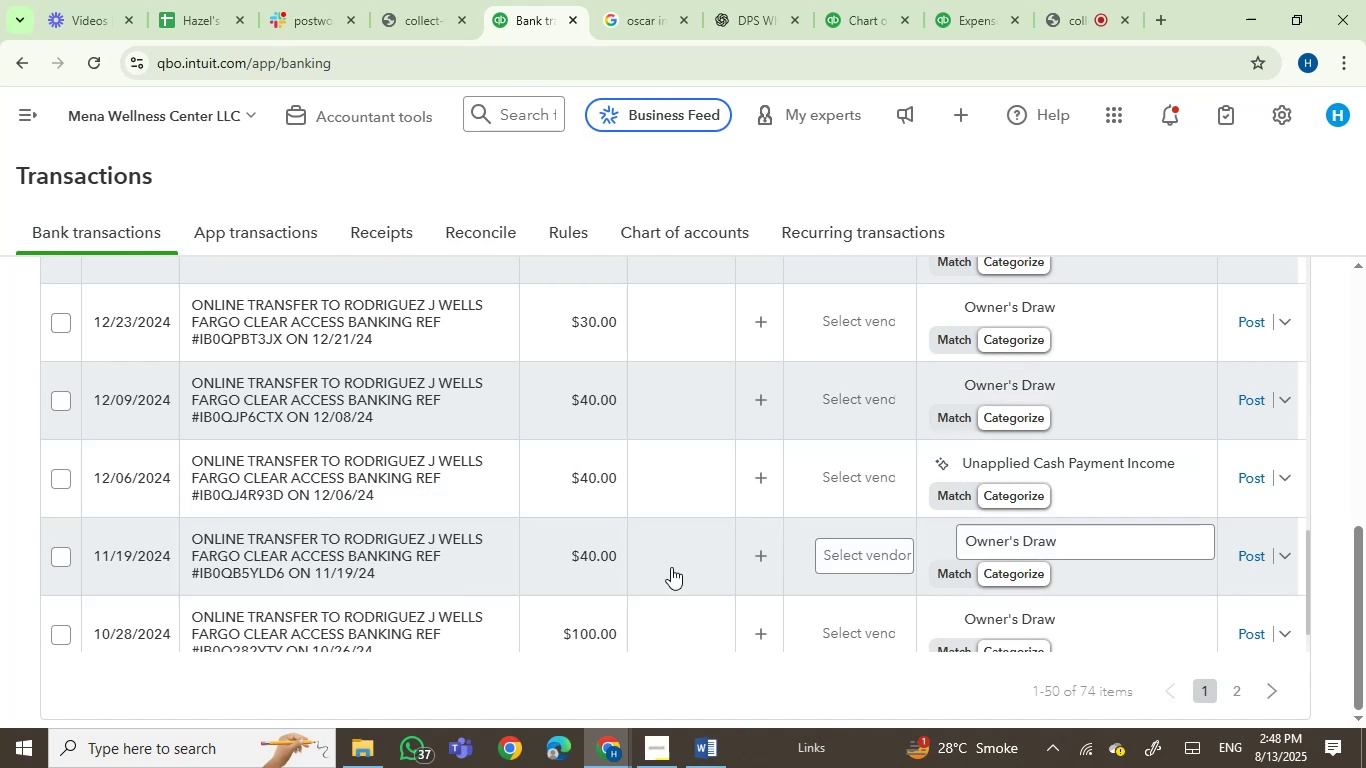 
wait(5.18)
 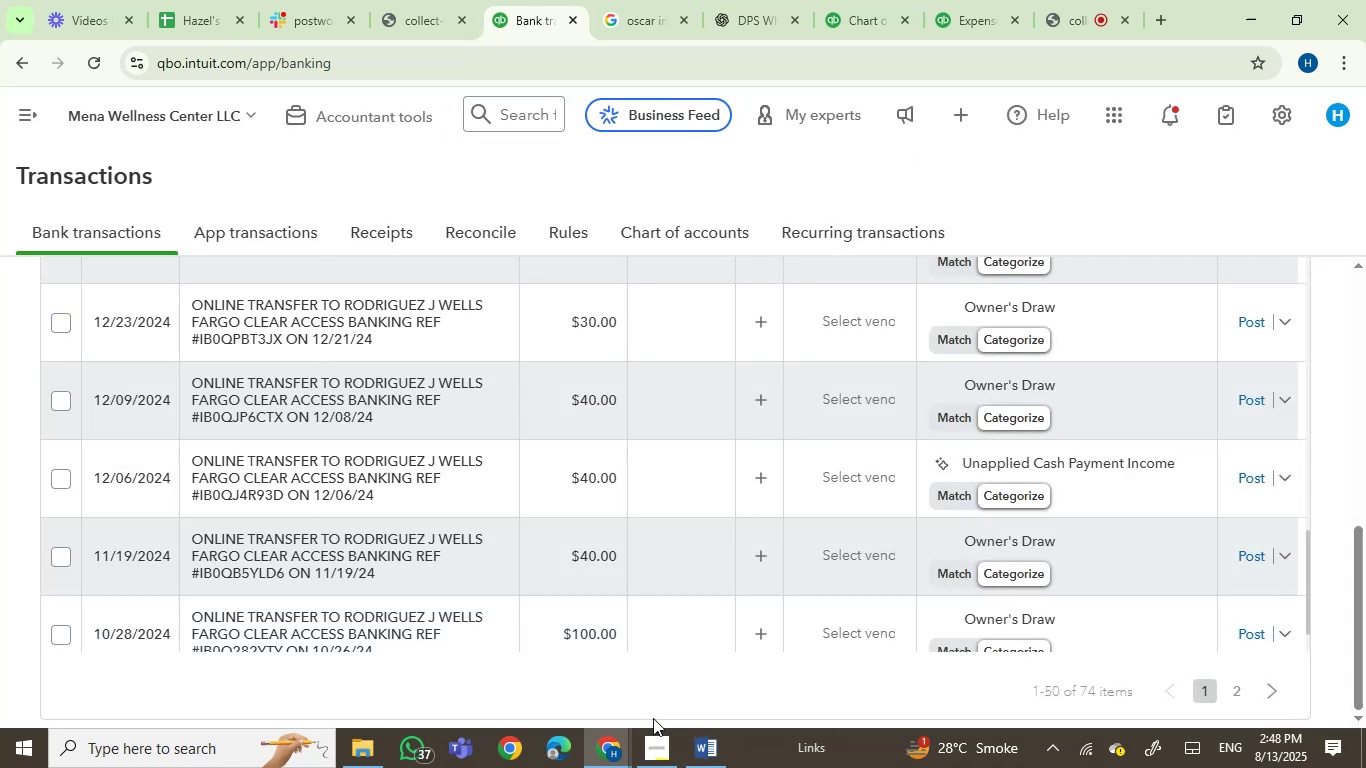 
mouse_move([301, 331])
 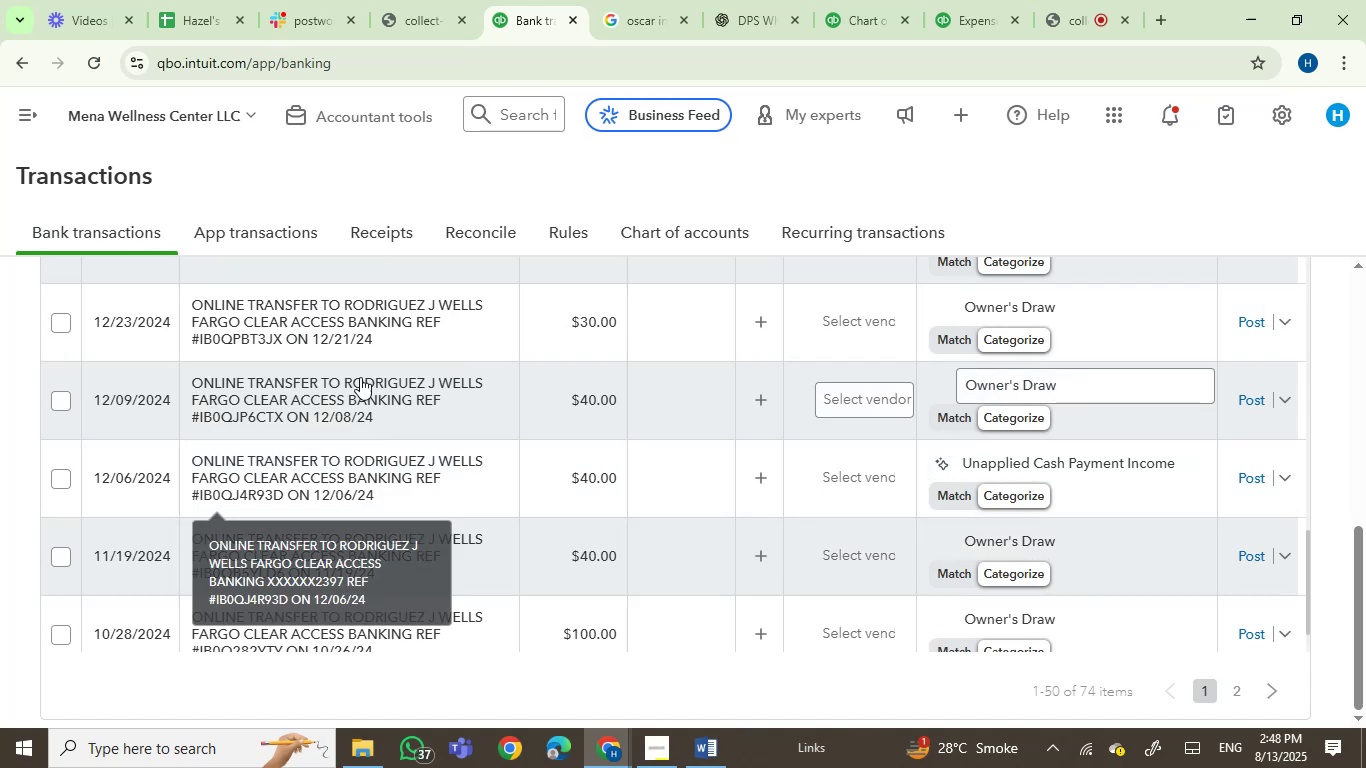 
left_click([357, 332])
 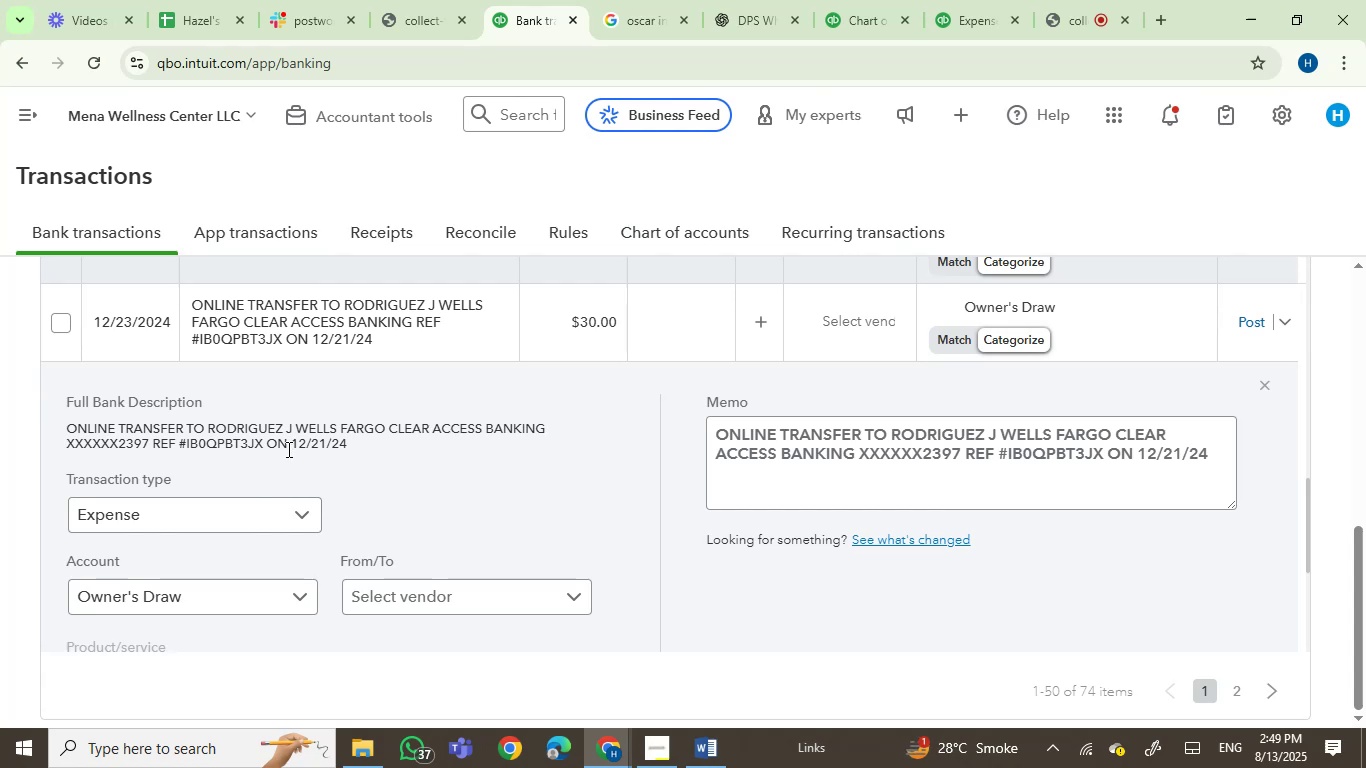 
wait(7.29)
 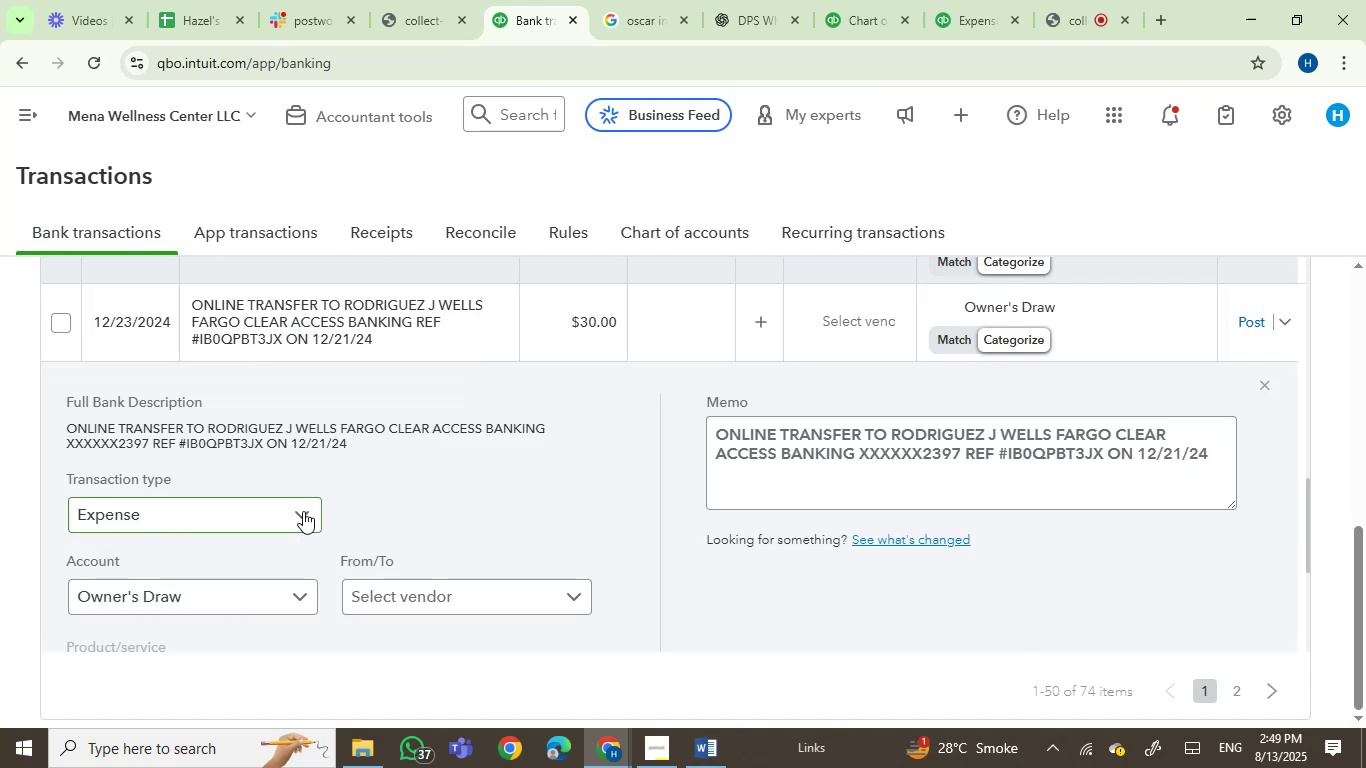 
left_click([267, 330])
 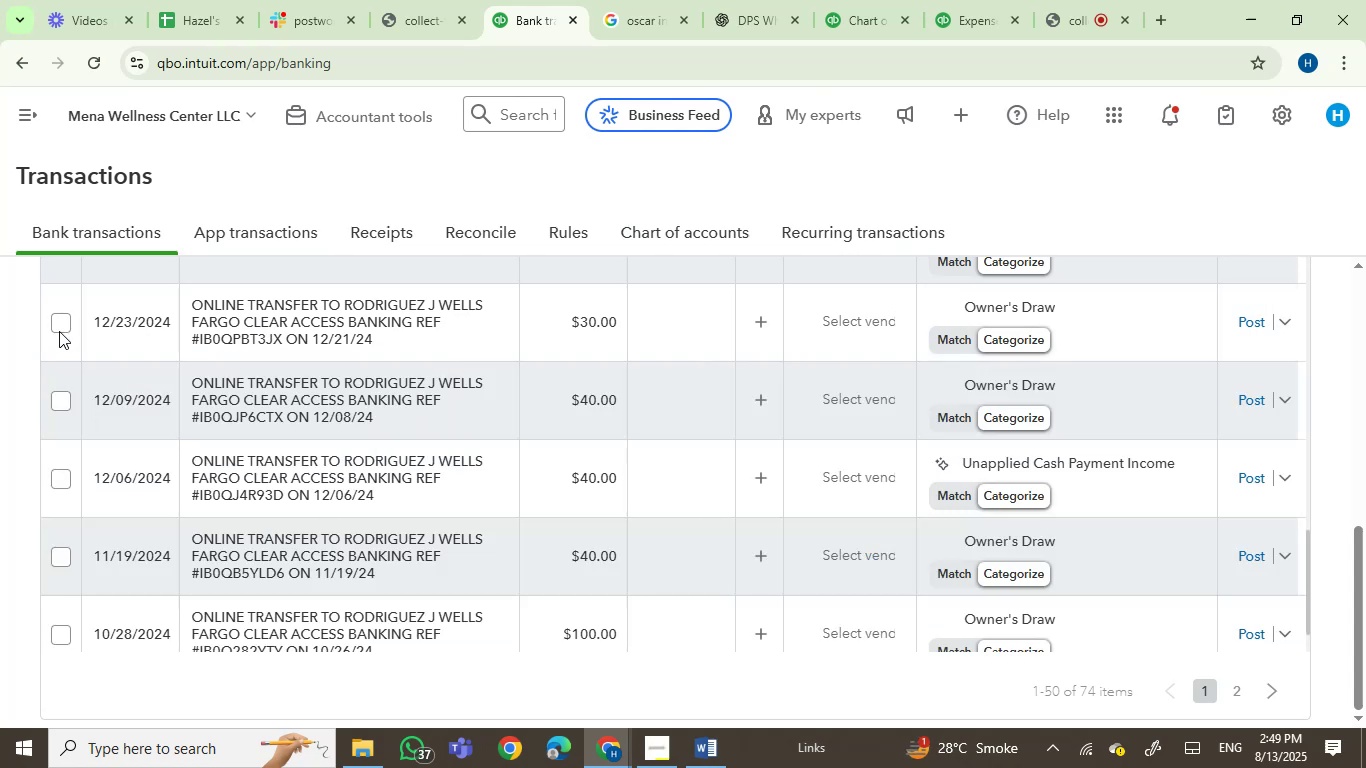 
left_click([58, 326])
 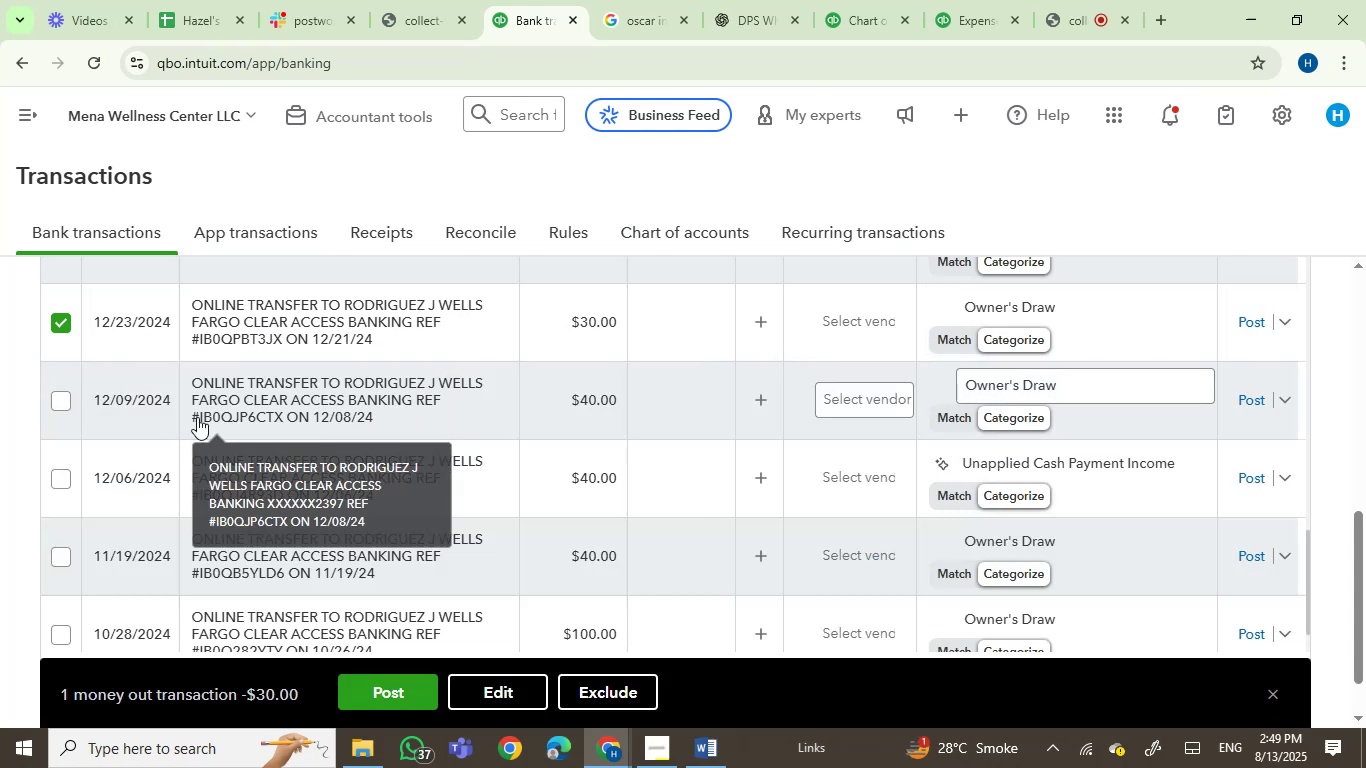 
mouse_move([100, 410])
 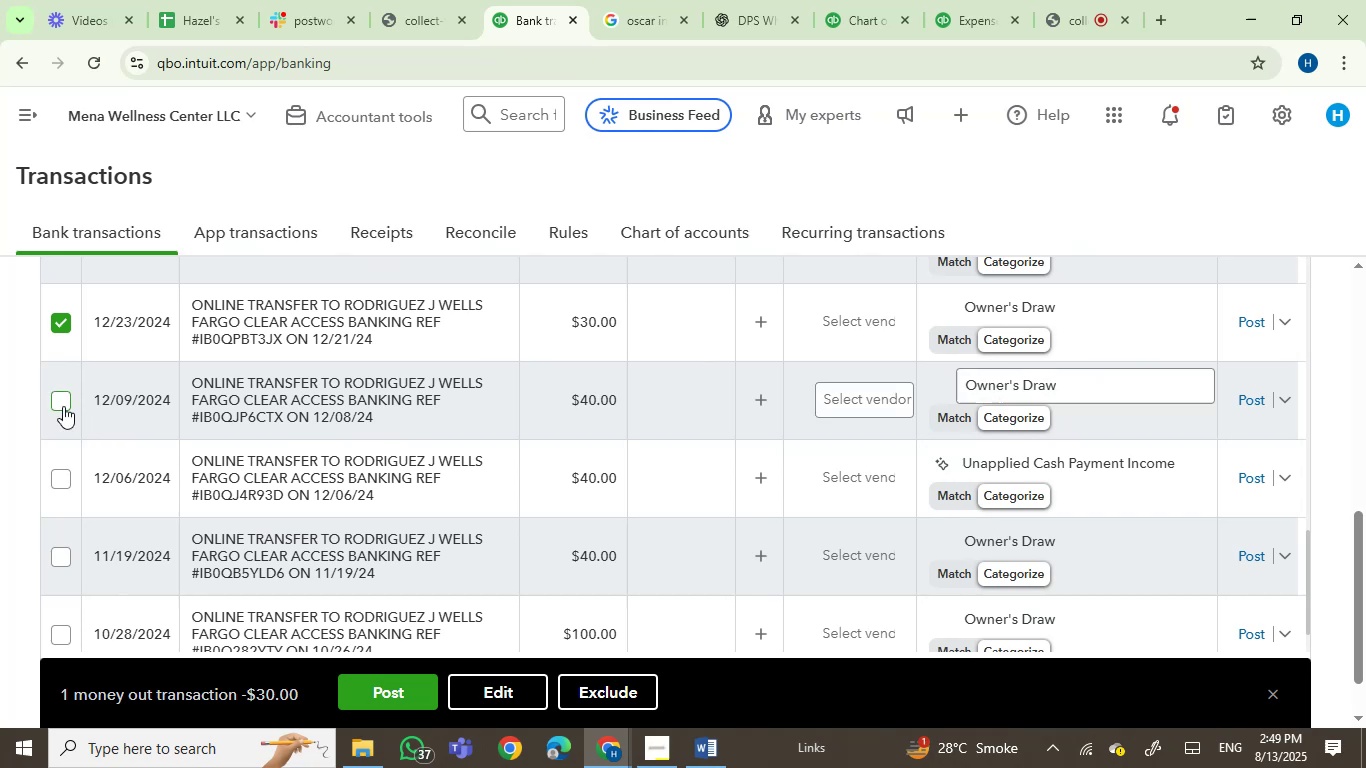 
left_click([61, 405])
 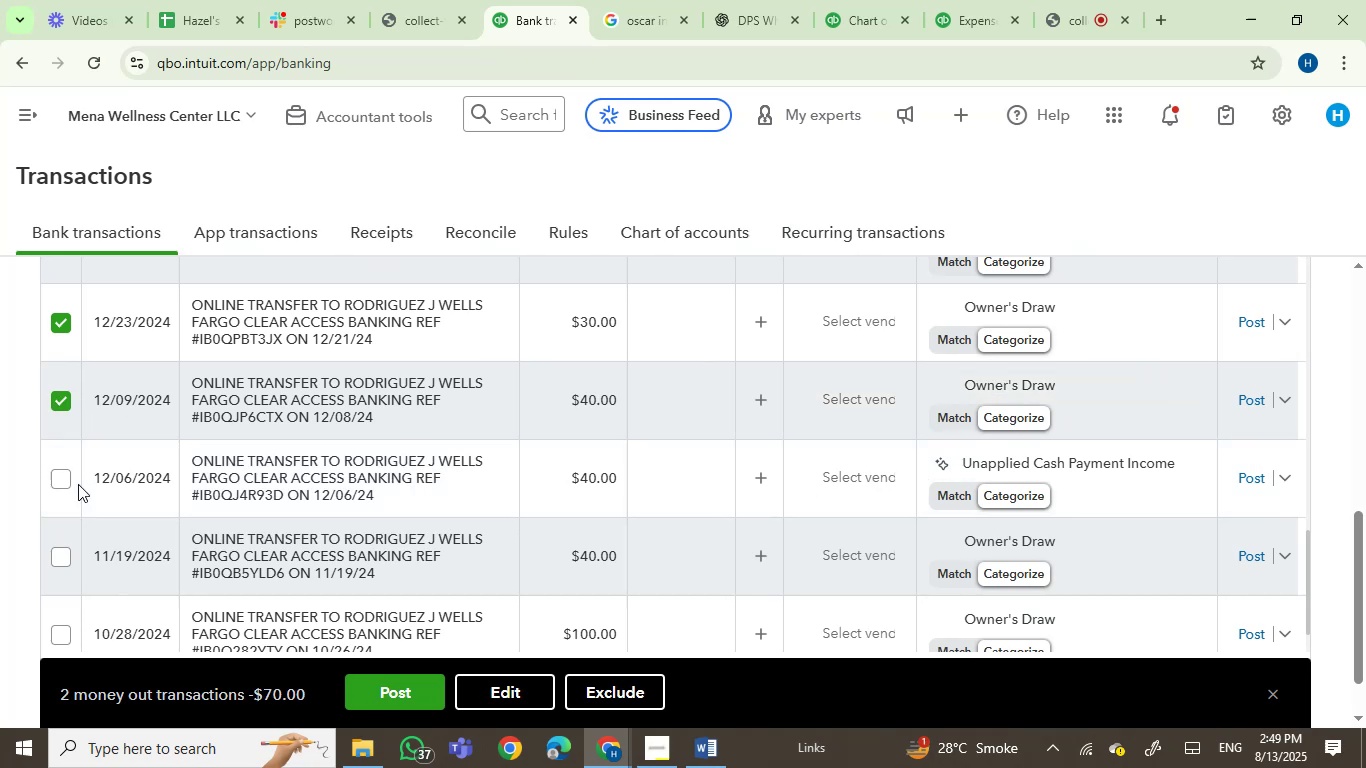 
left_click([57, 476])
 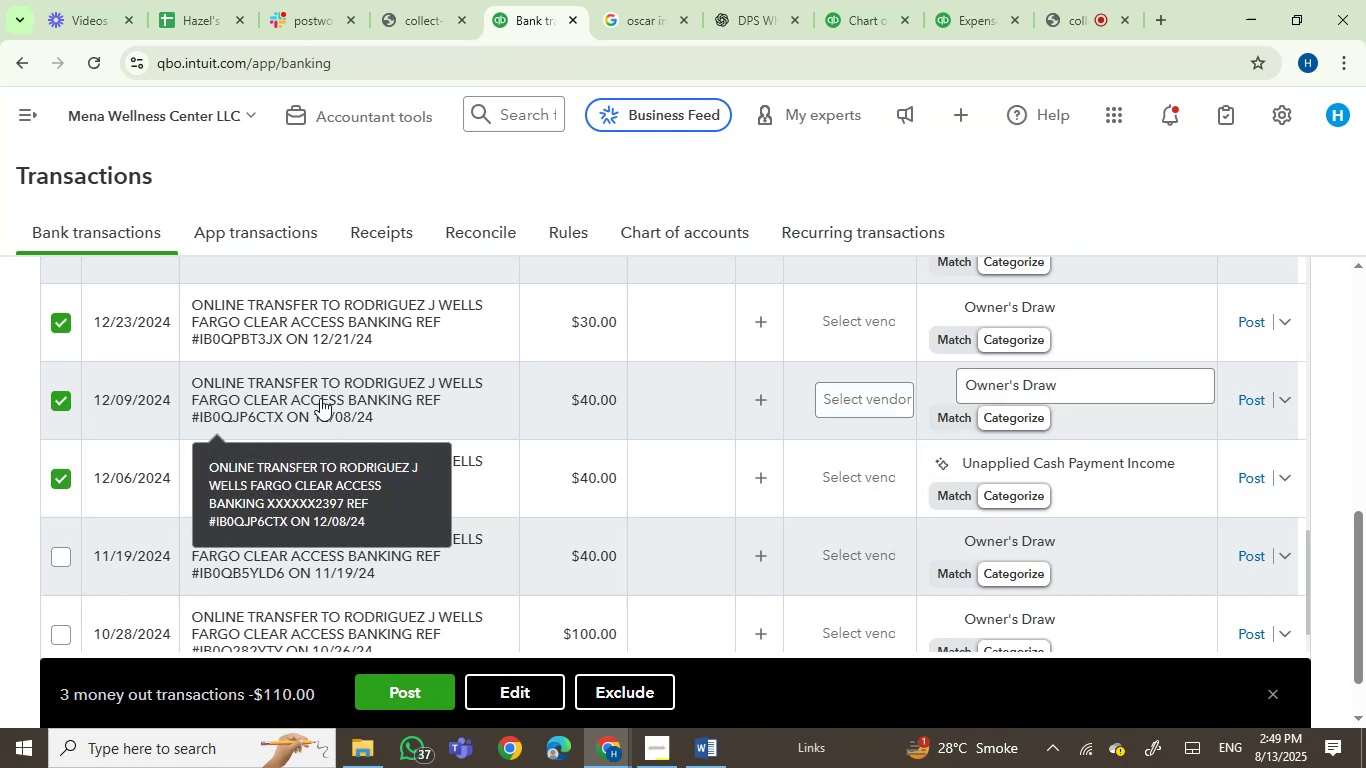 
left_click([320, 398])
 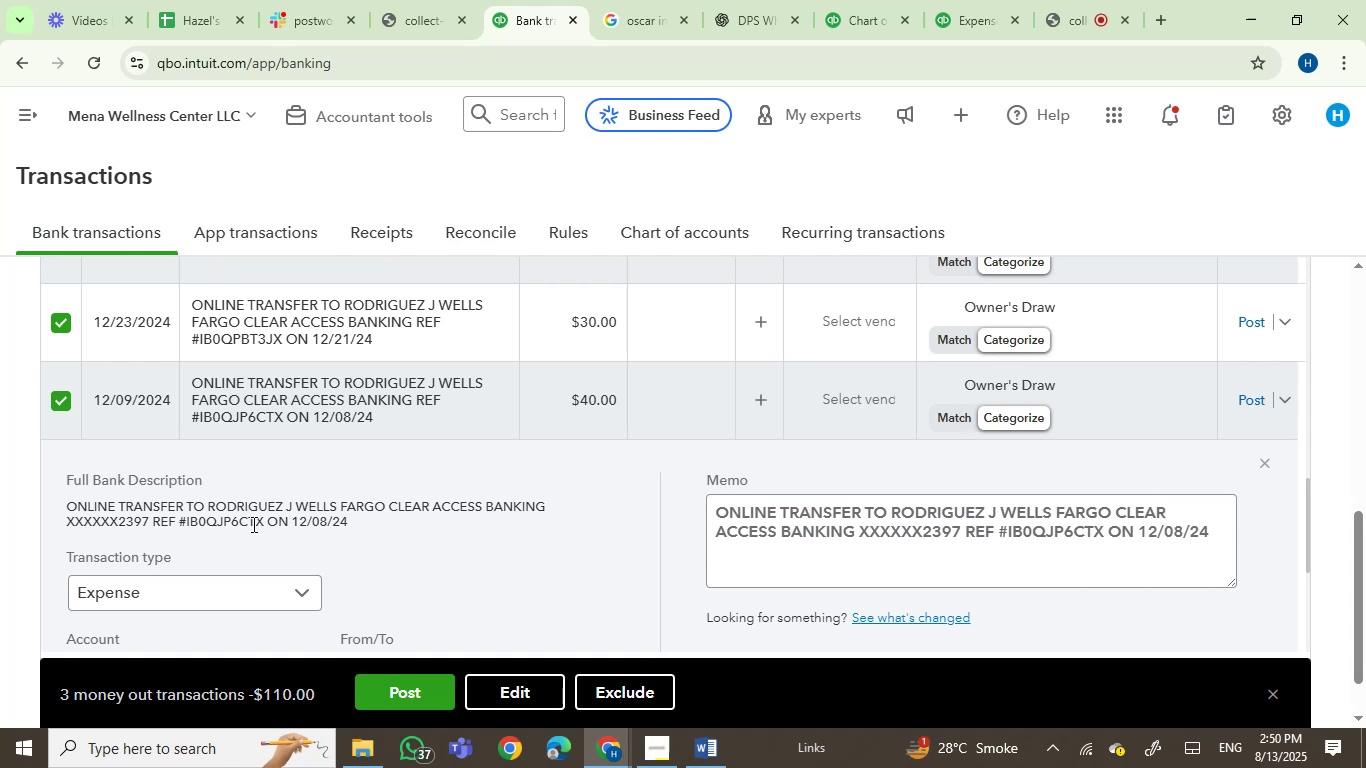 
wait(74.88)
 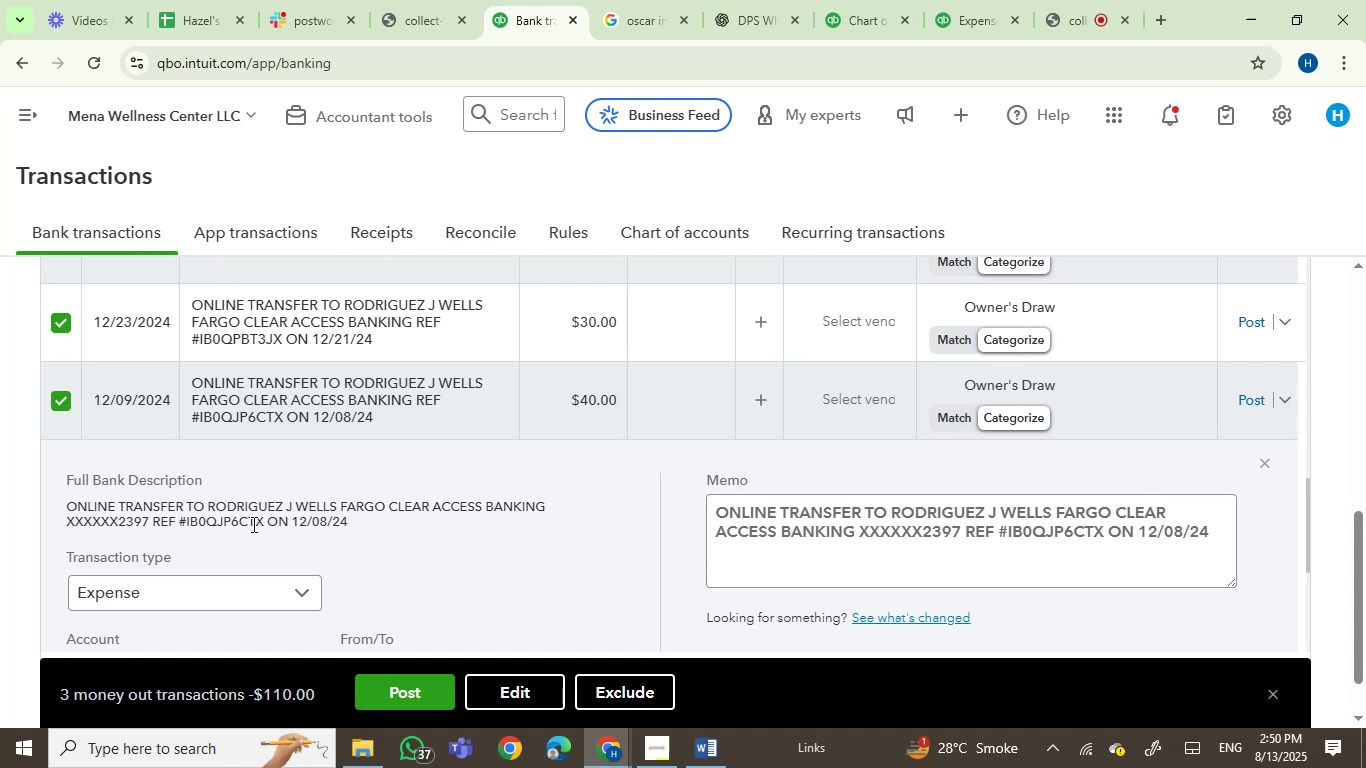 
mouse_move([417, 364])
 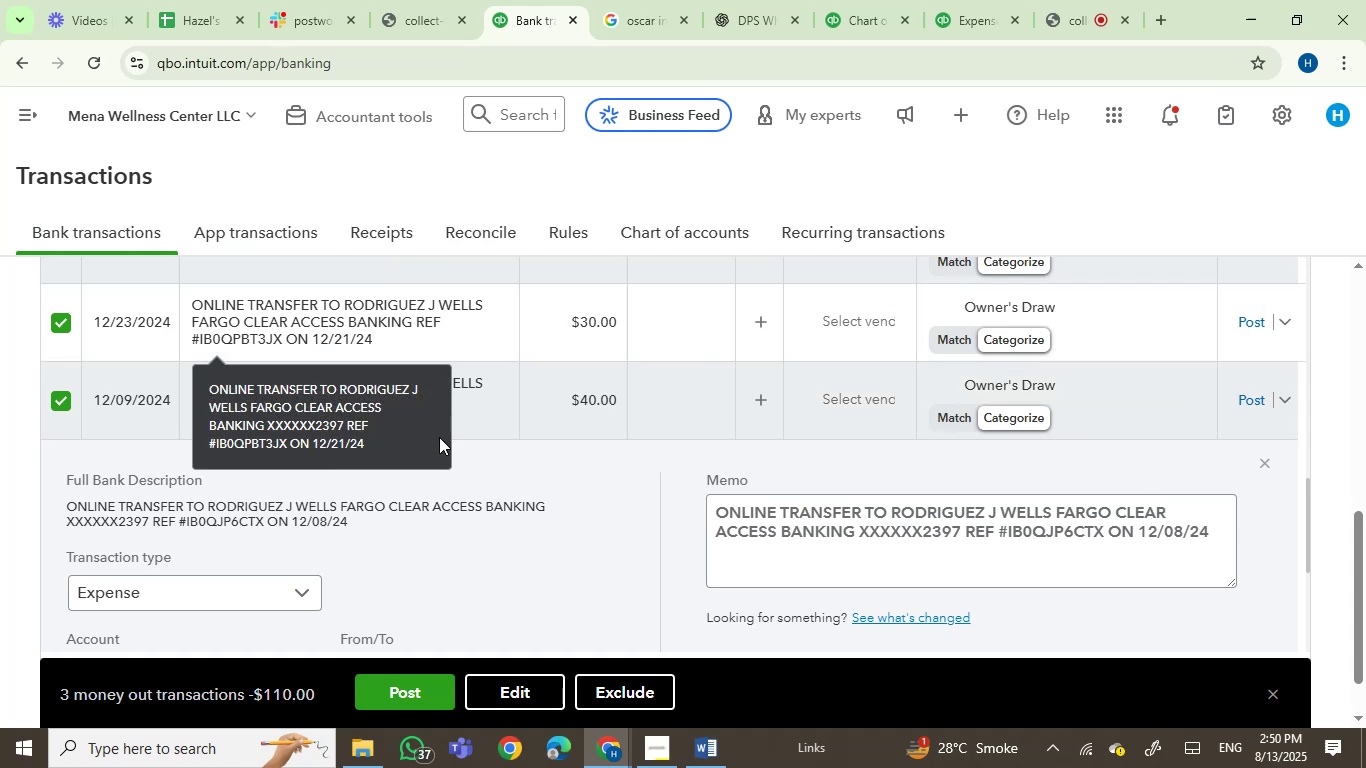 
scroll: coordinate [664, 468], scroll_direction: up, amount: 3.0
 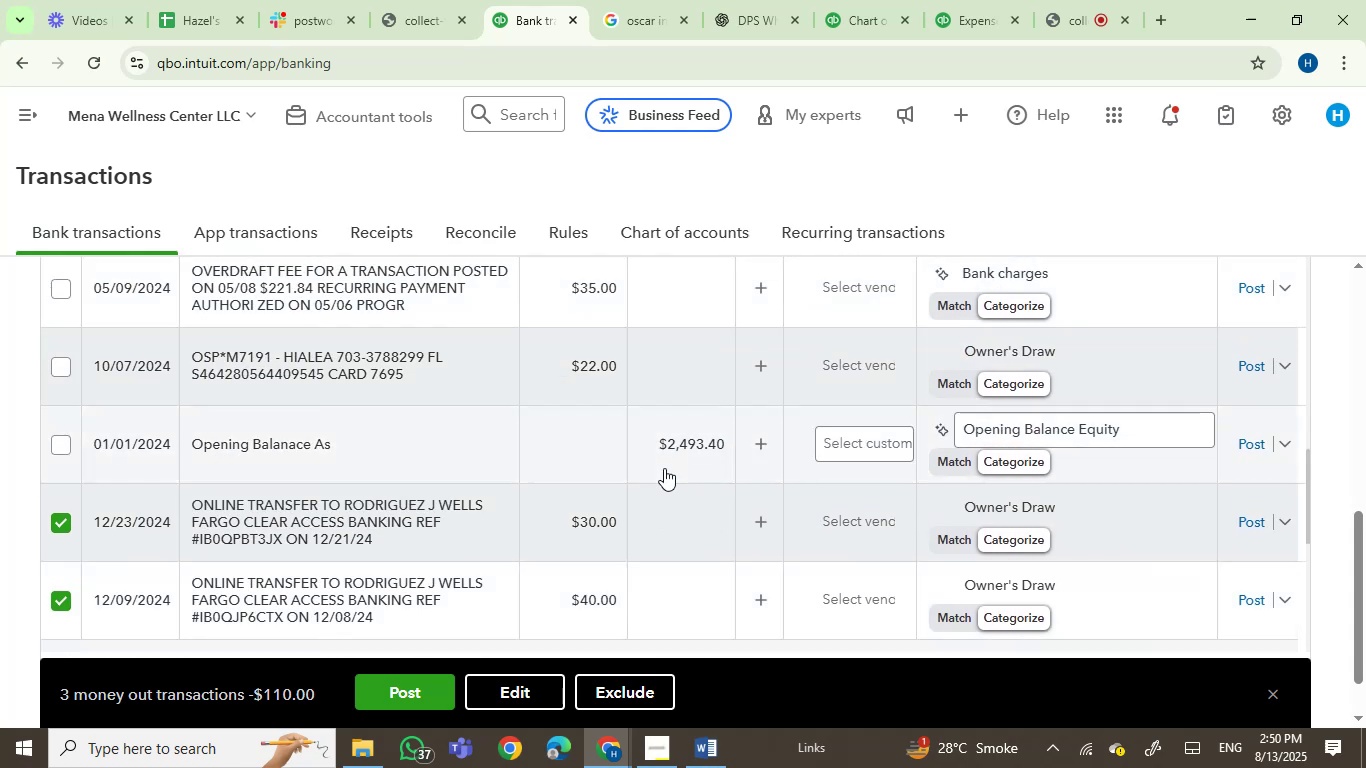 
scroll: coordinate [664, 468], scroll_direction: down, amount: 1.0
 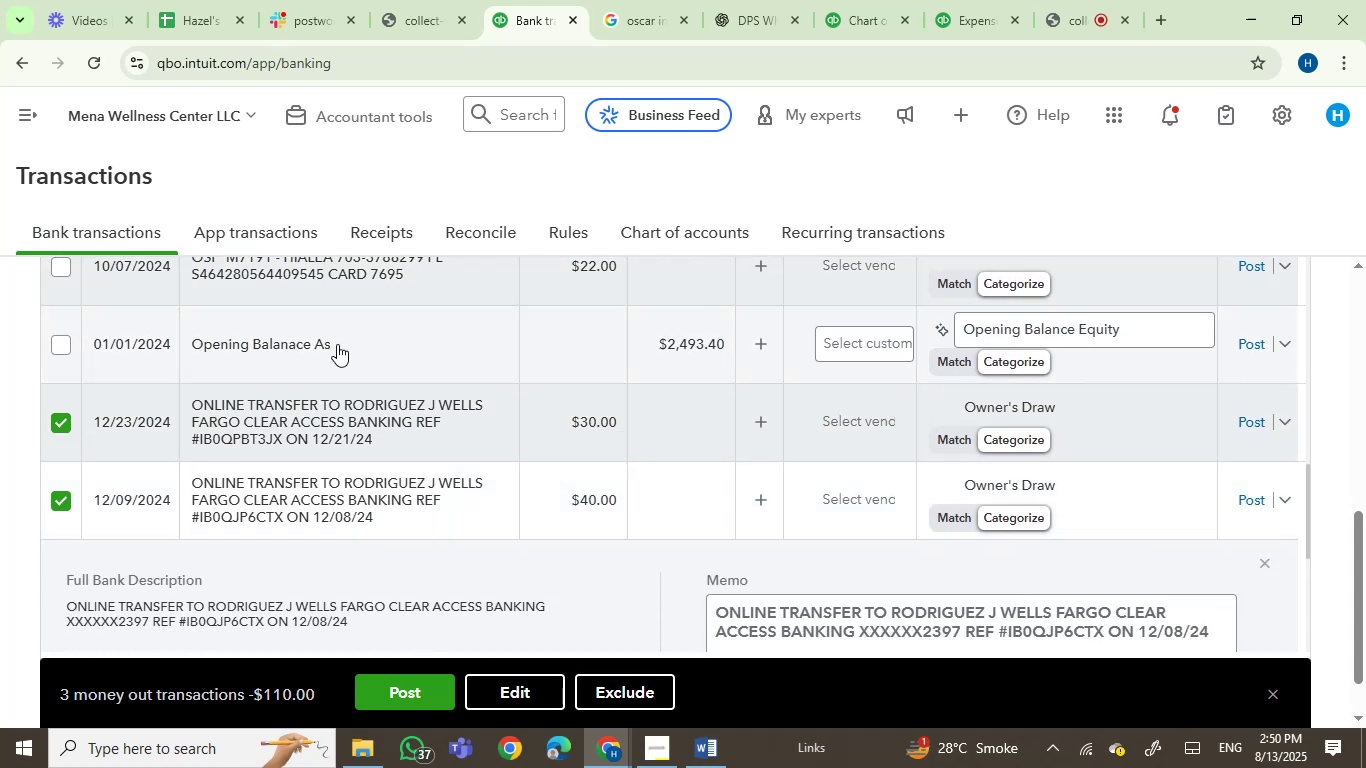 
left_click([337, 344])
 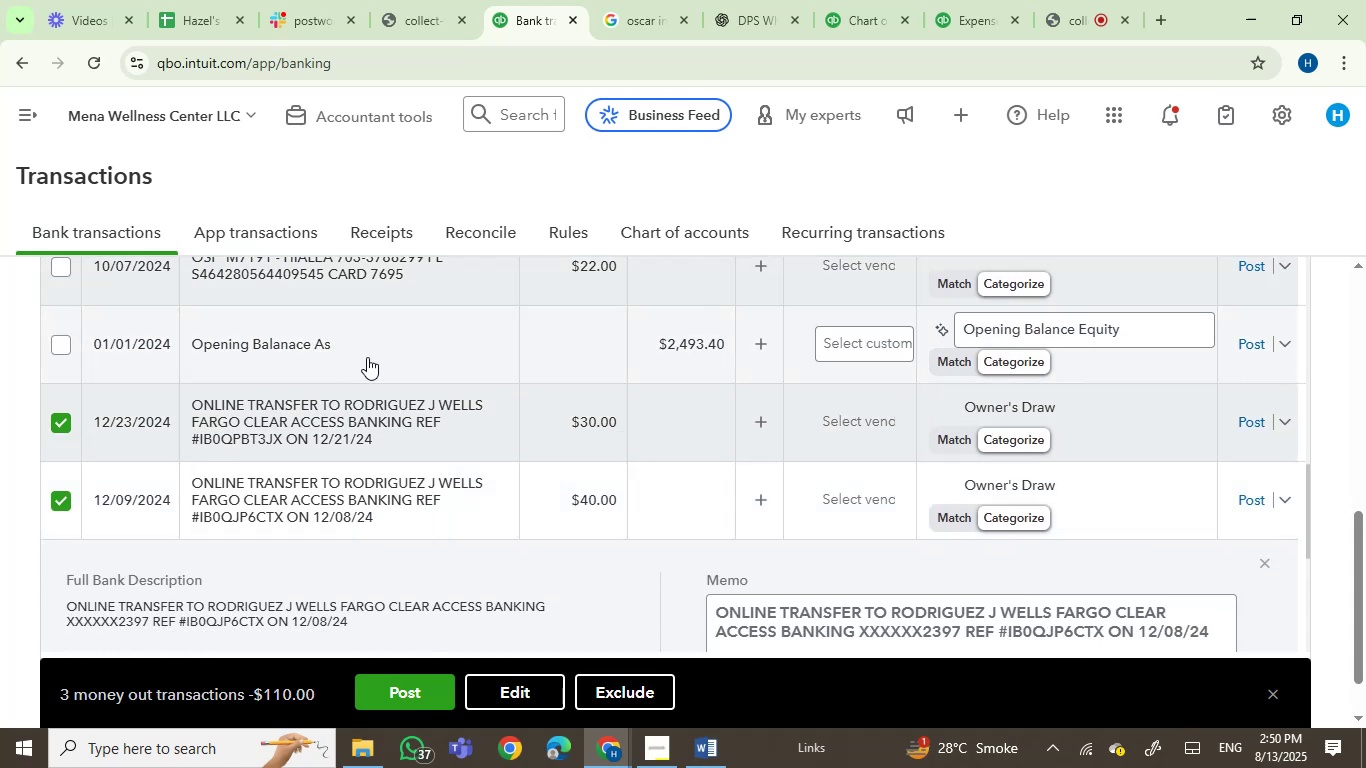 
mouse_move([433, 367])
 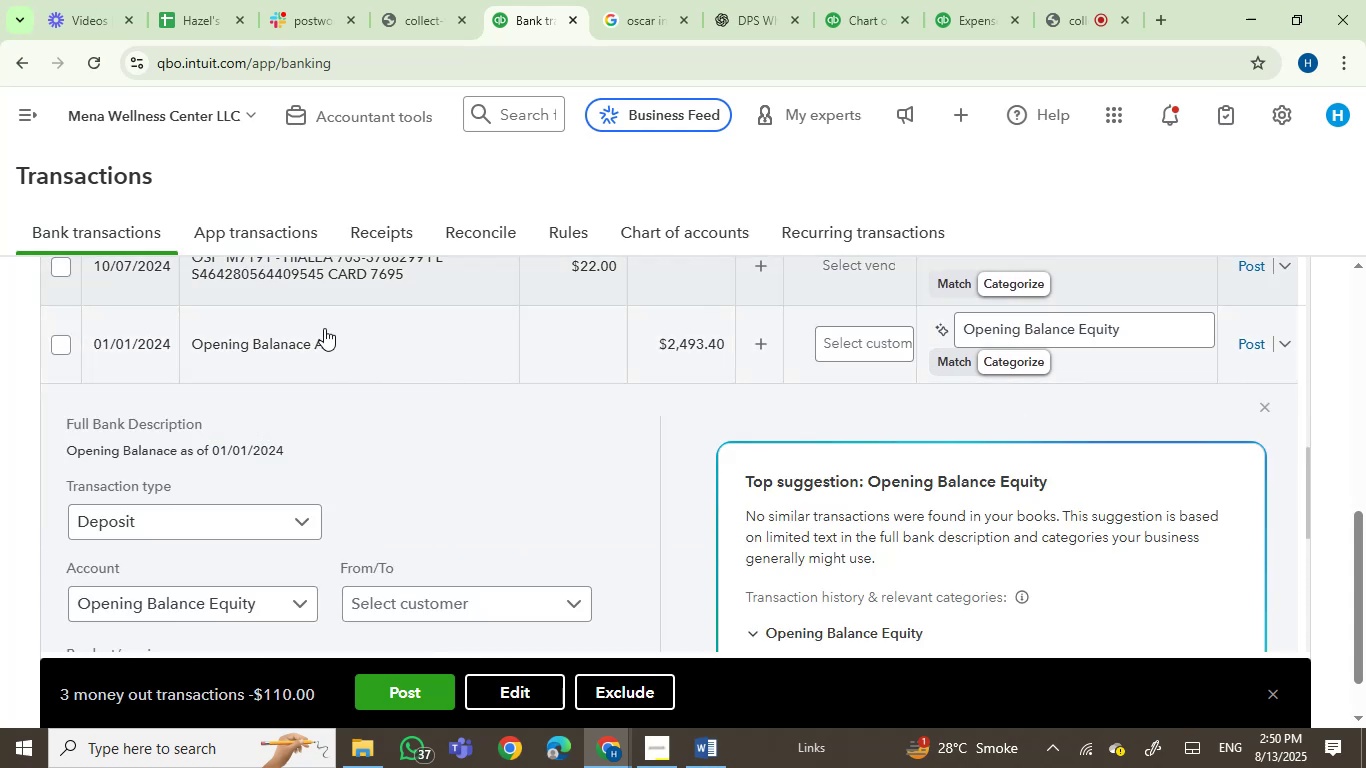 
left_click([323, 329])
 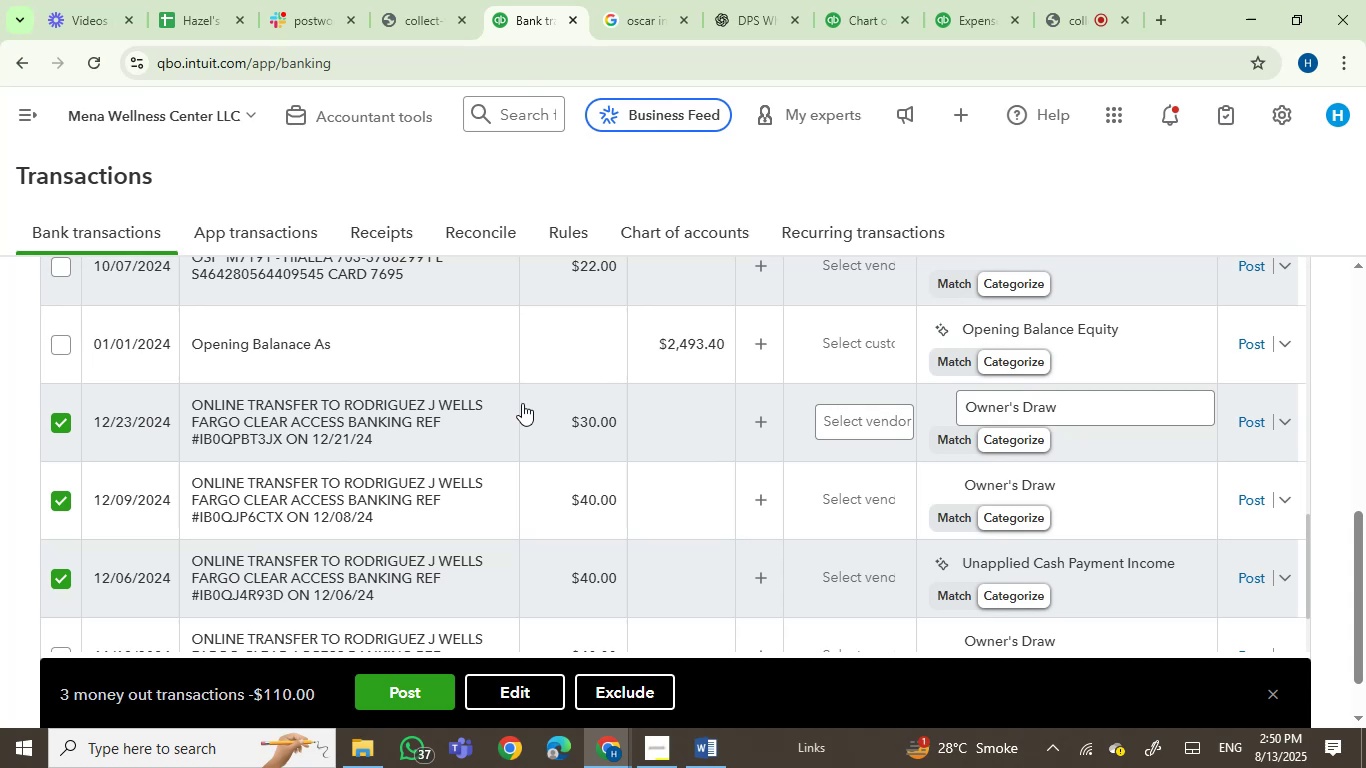 
scroll: coordinate [516, 405], scroll_direction: down, amount: 1.0
 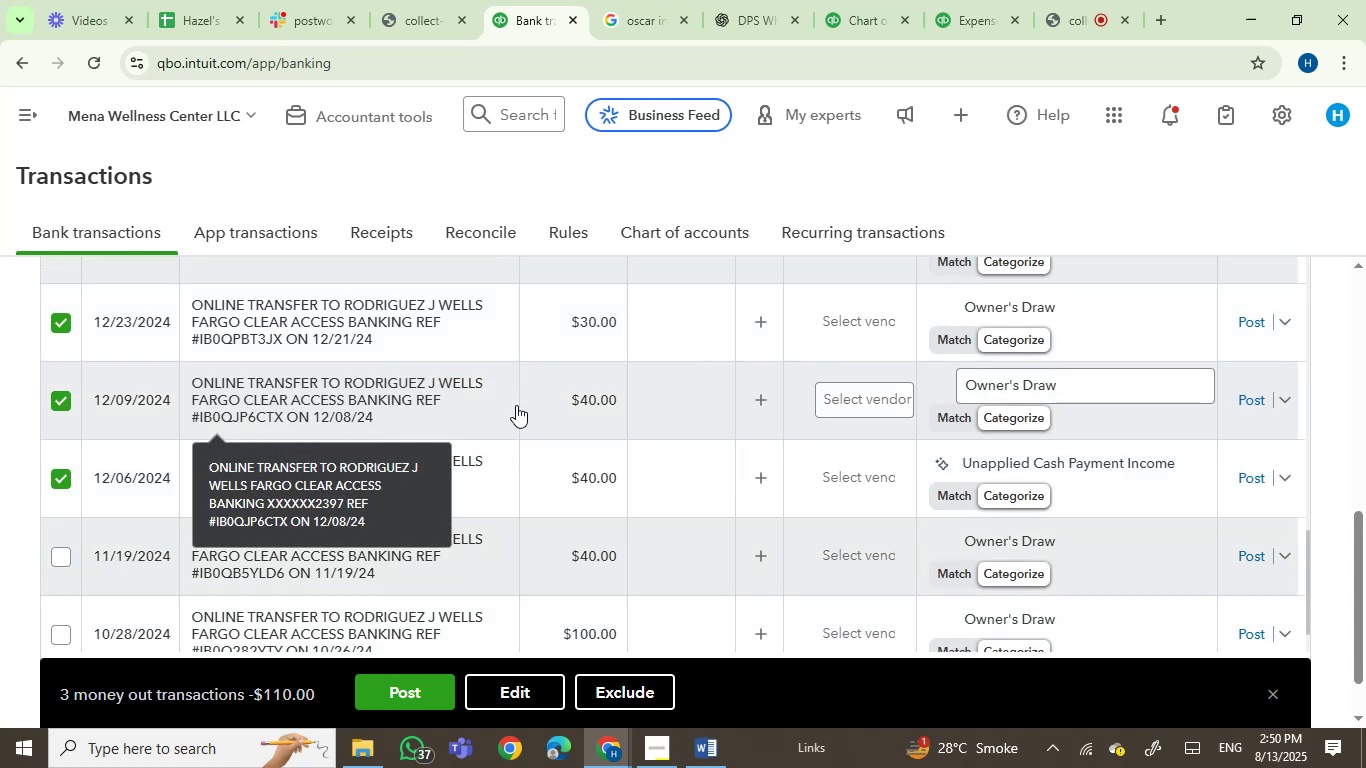 
scroll: coordinate [520, 416], scroll_direction: up, amount: 1.0
 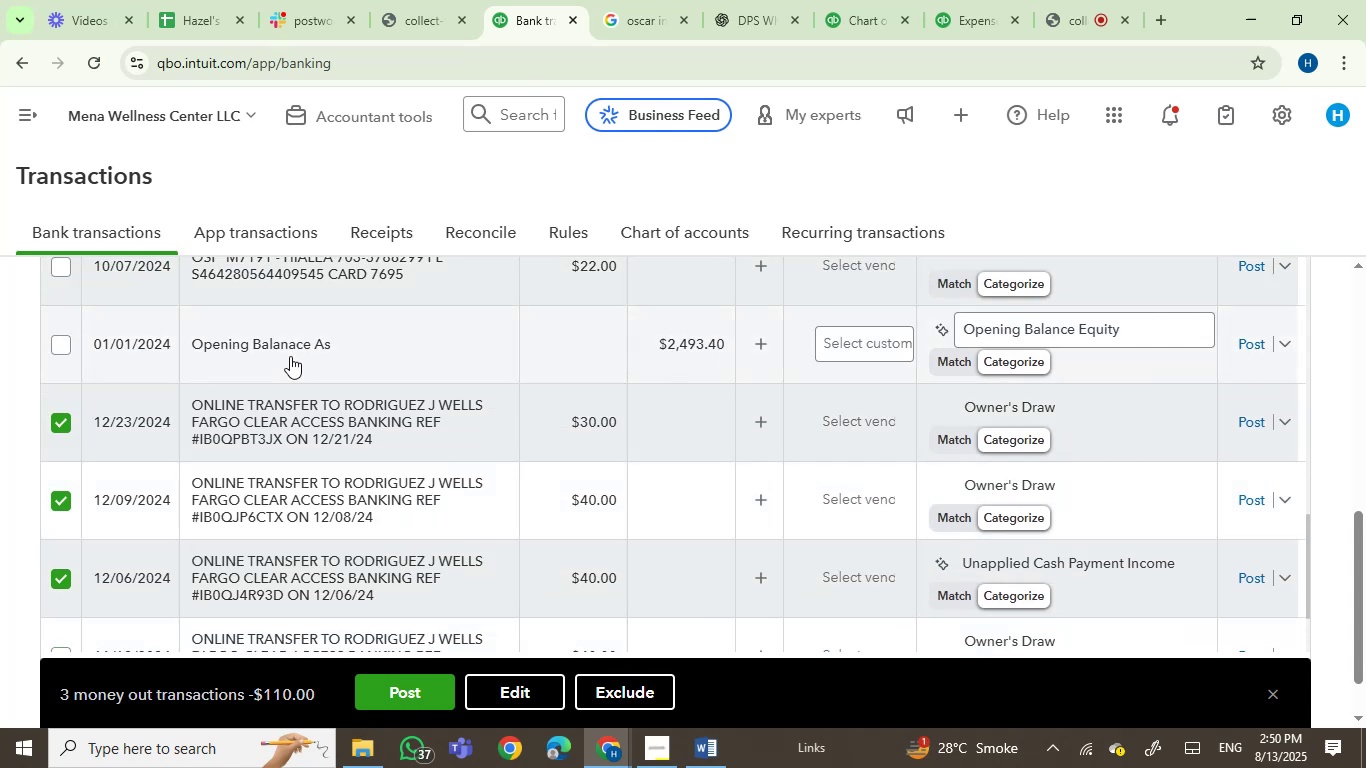 
mouse_move([198, 341])
 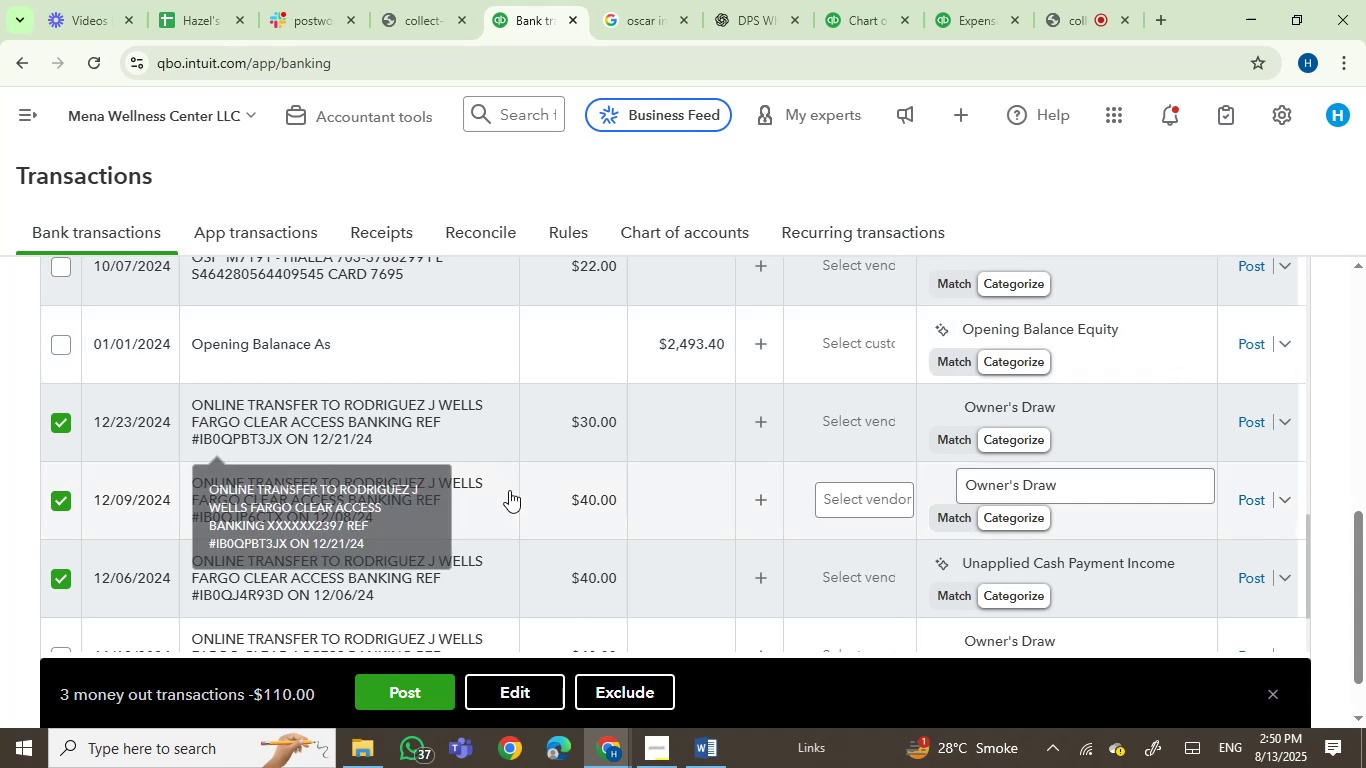 
scroll: coordinate [660, 483], scroll_direction: down, amount: 2.0
 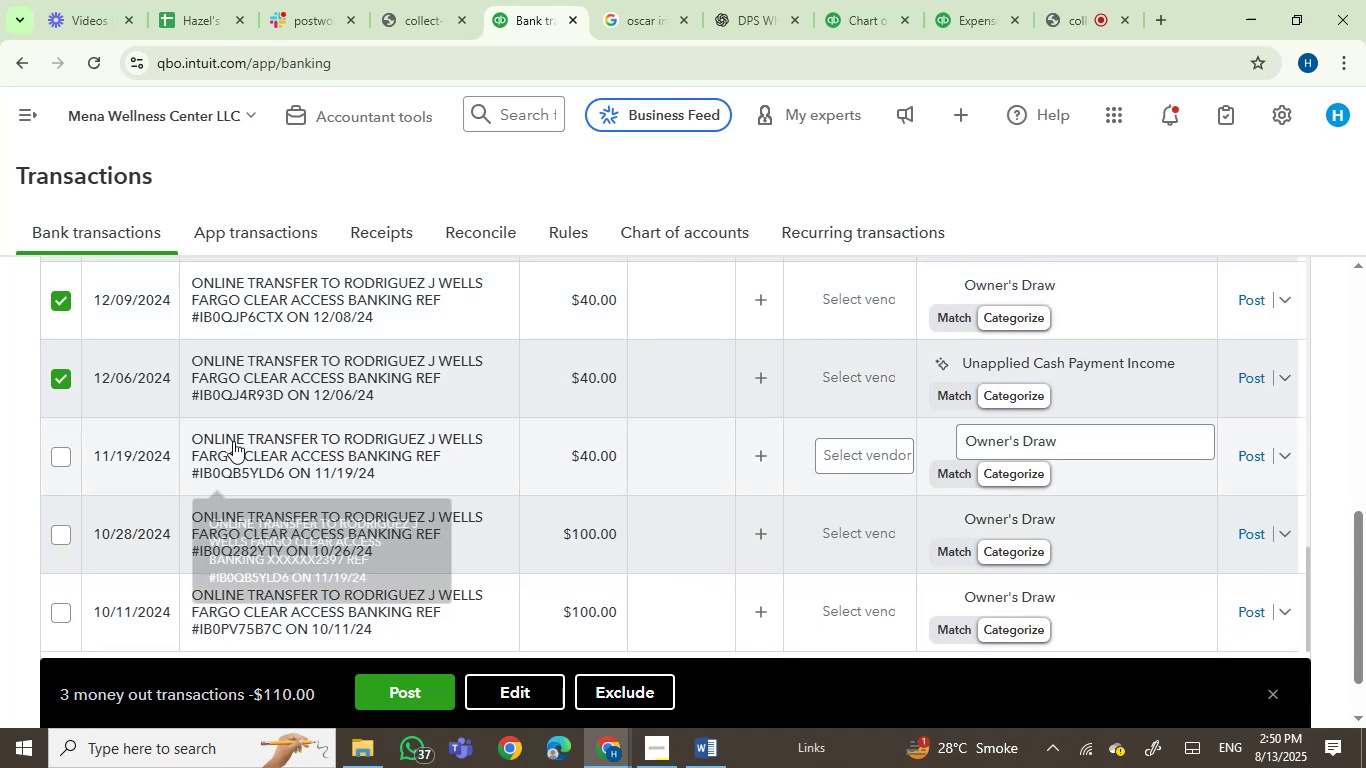 
left_click([51, 459])
 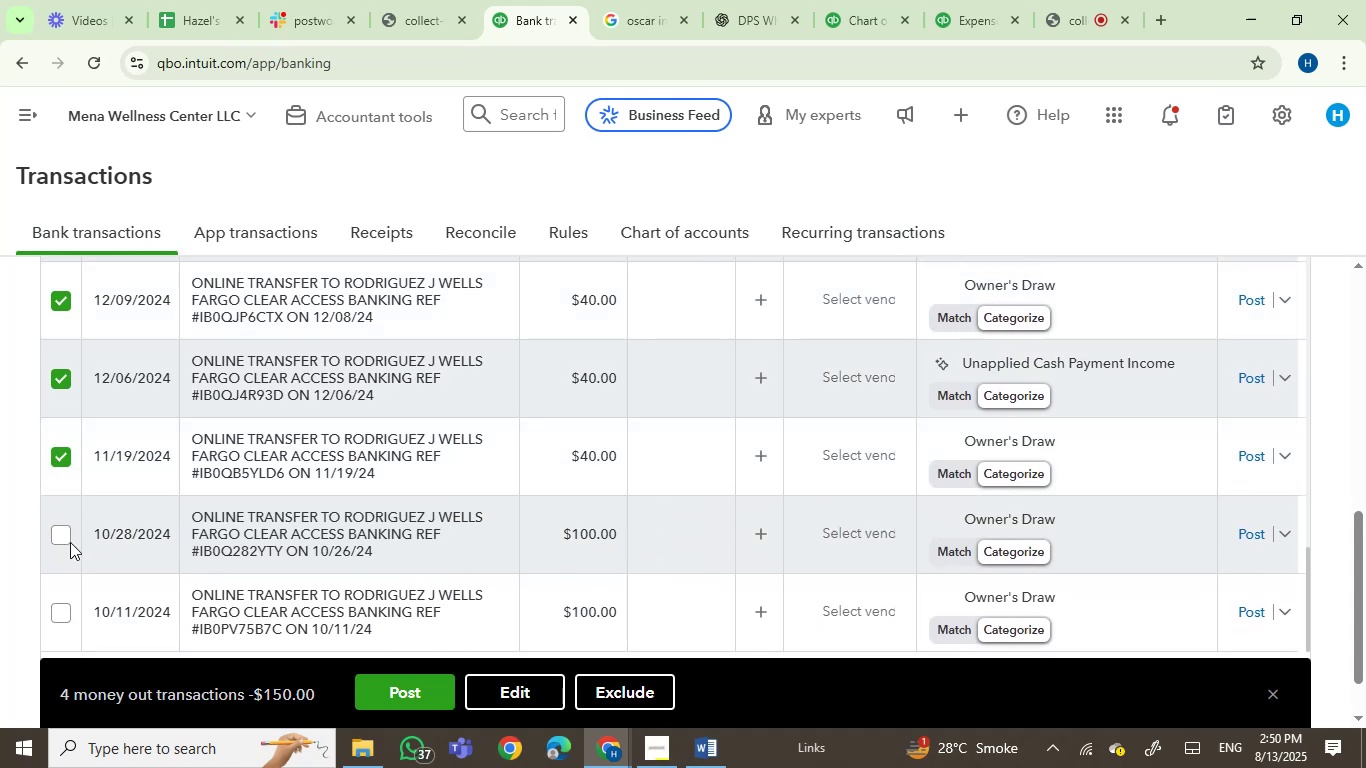 
left_click([64, 539])
 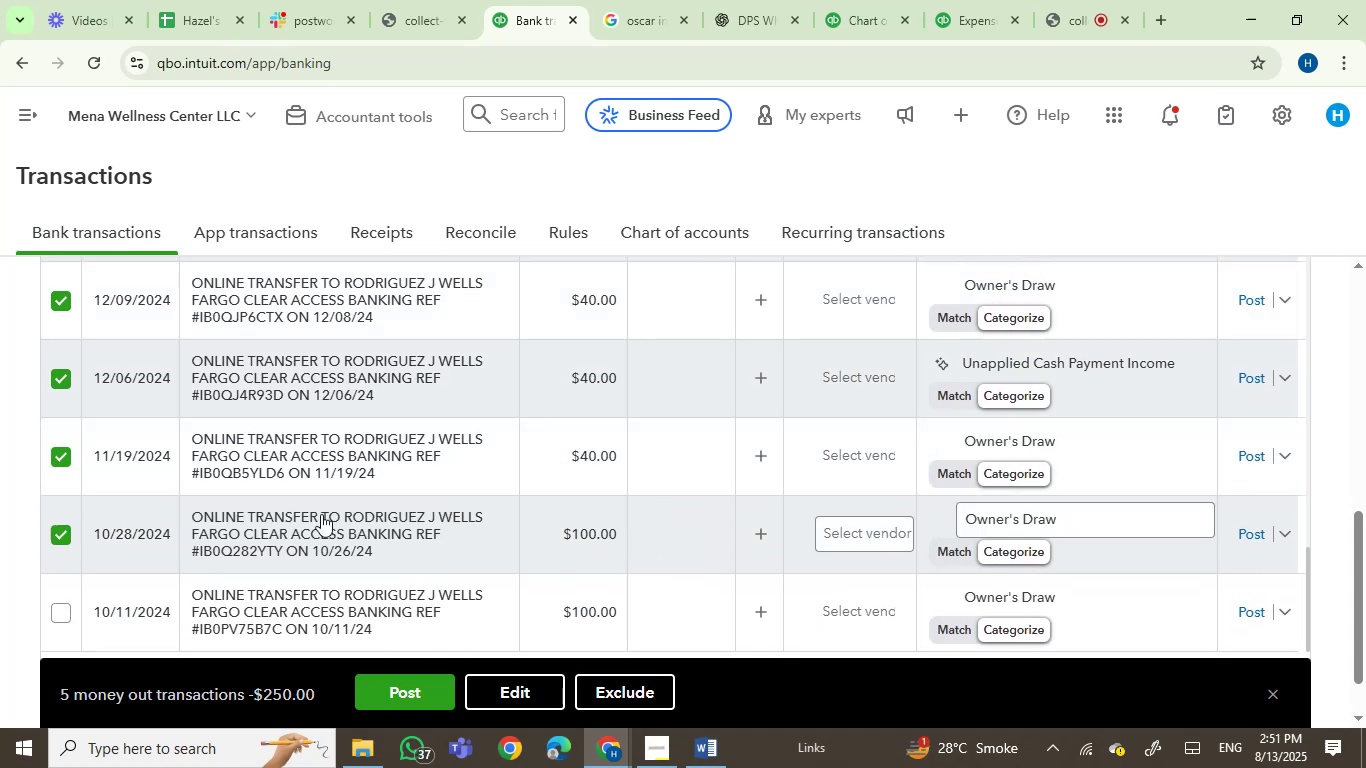 
scroll: coordinate [480, 494], scroll_direction: down, amount: 4.0
 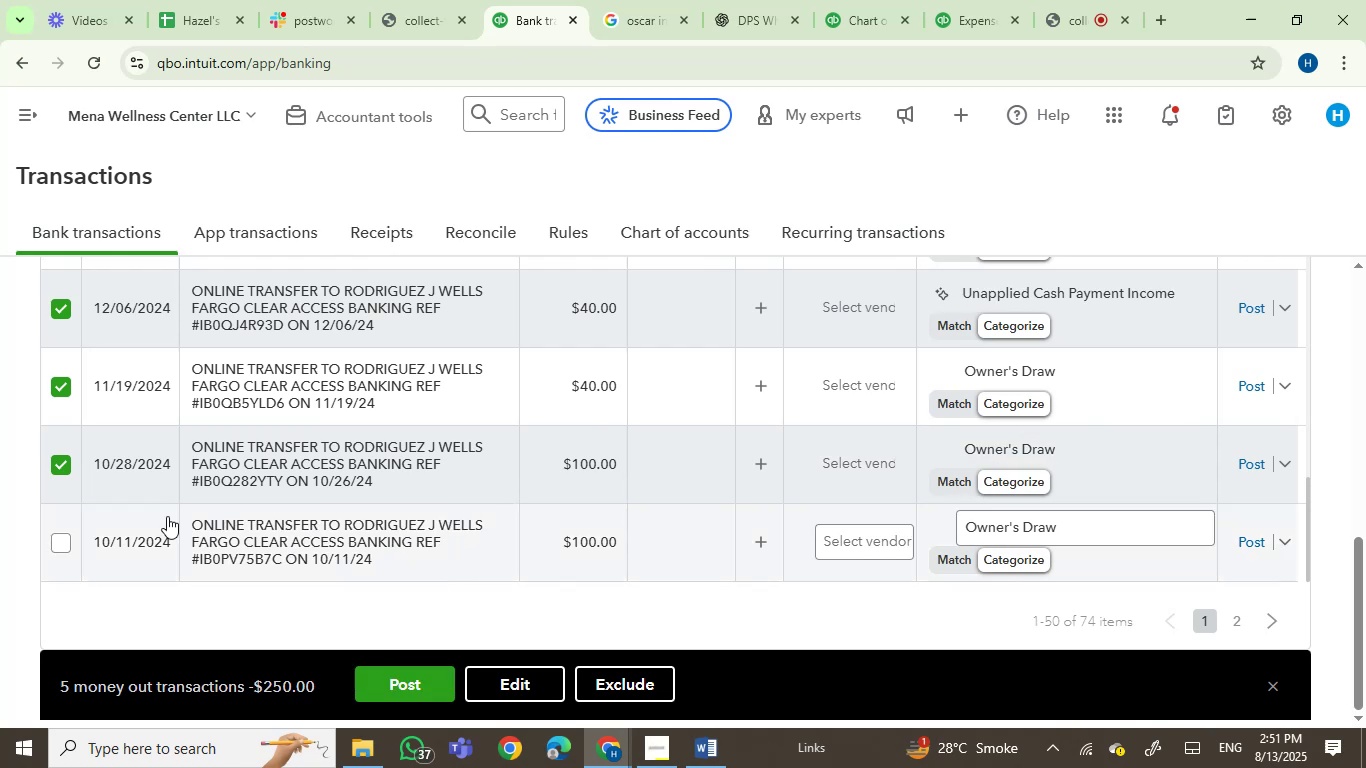 
left_click([65, 544])
 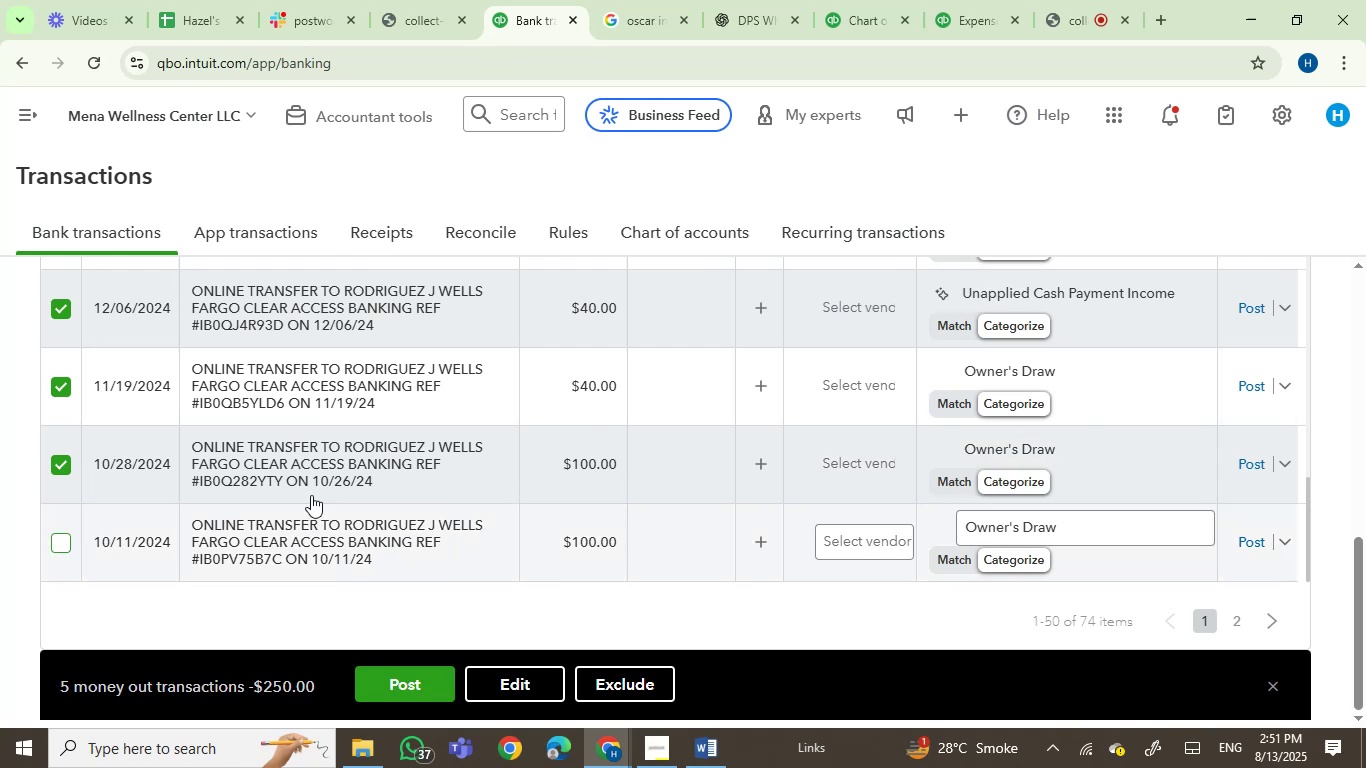 
scroll: coordinate [622, 497], scroll_direction: down, amount: 3.0
 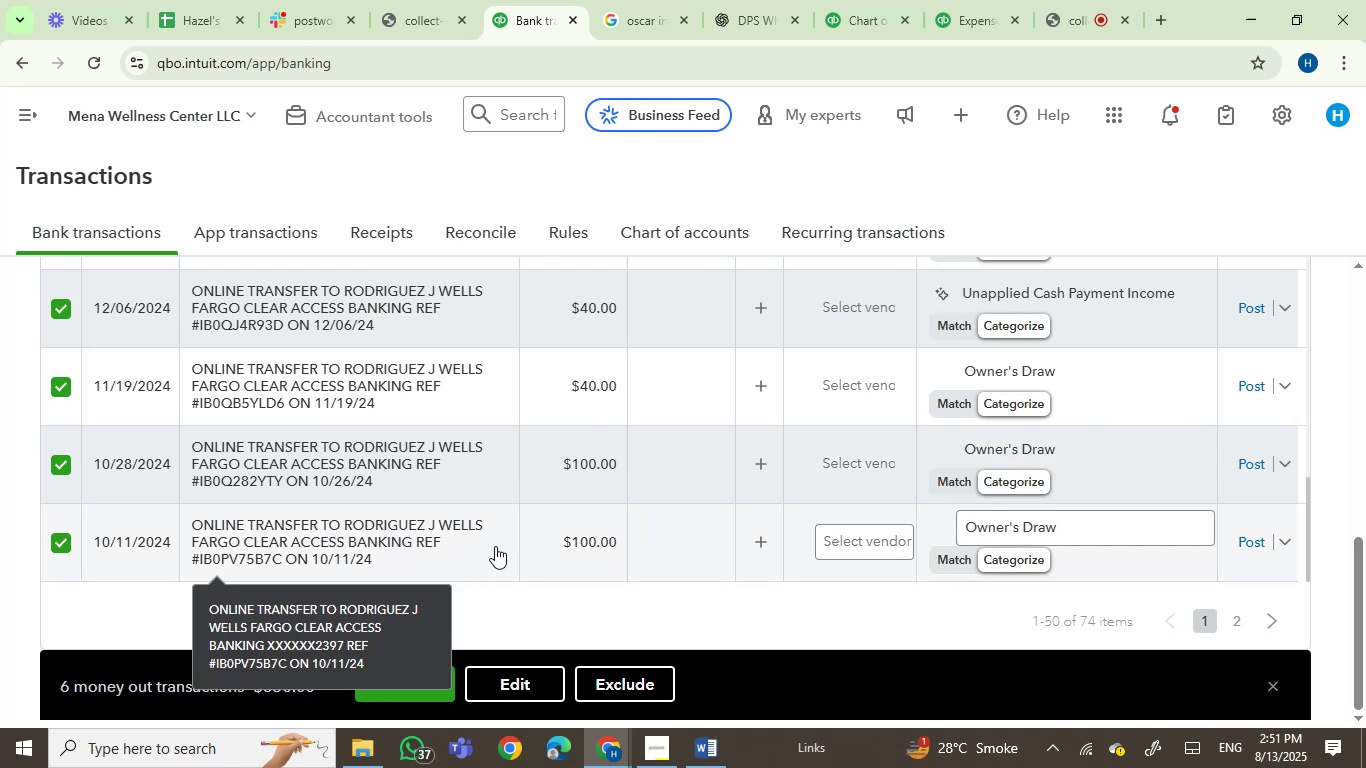 
wait(5.86)
 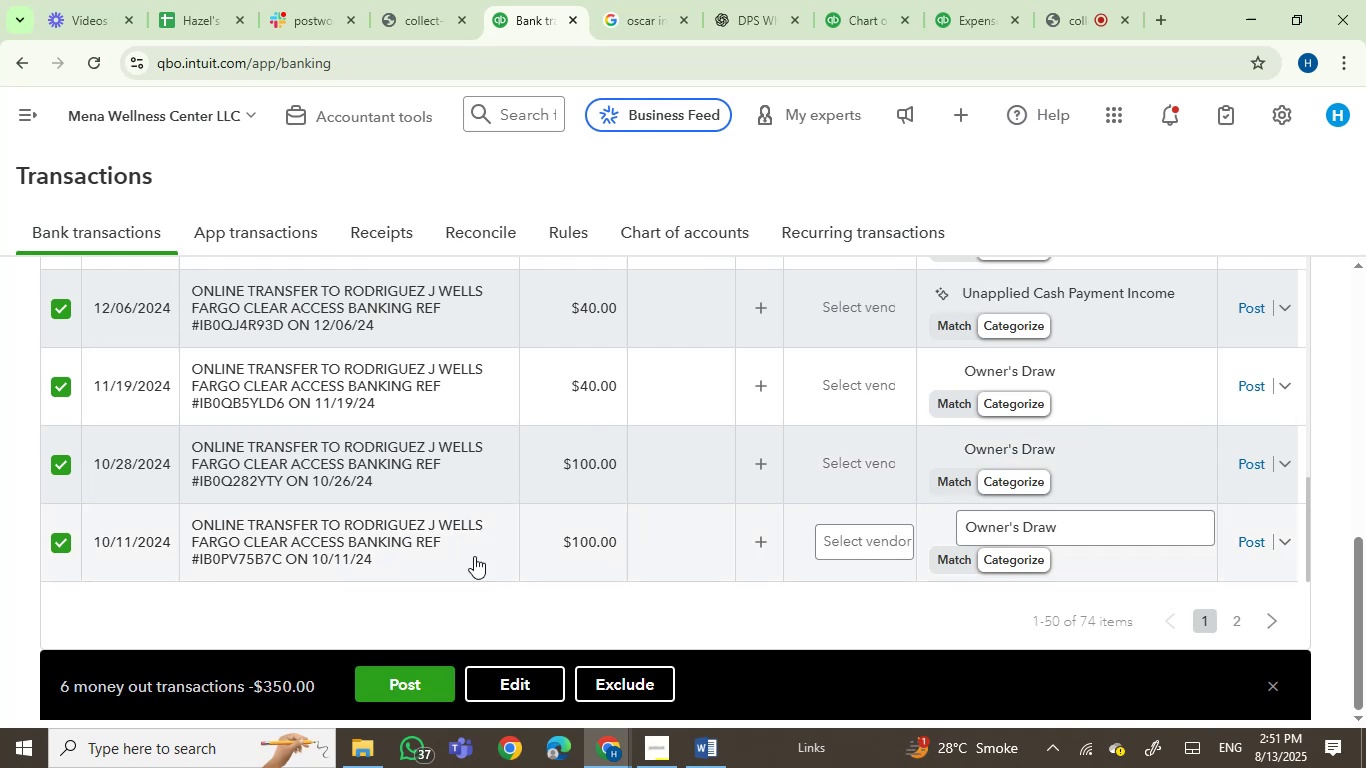 
scroll: coordinate [541, 500], scroll_direction: up, amount: 4.0
 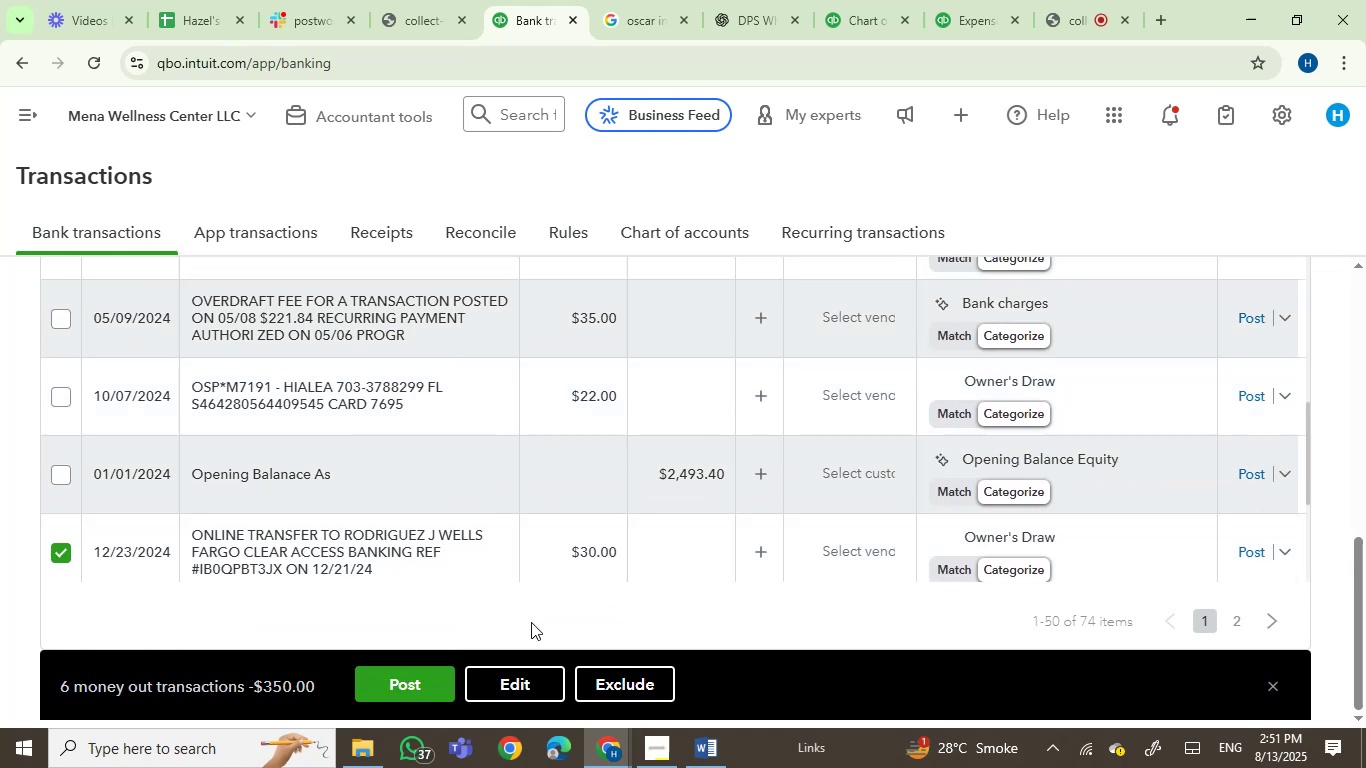 
left_click([528, 687])
 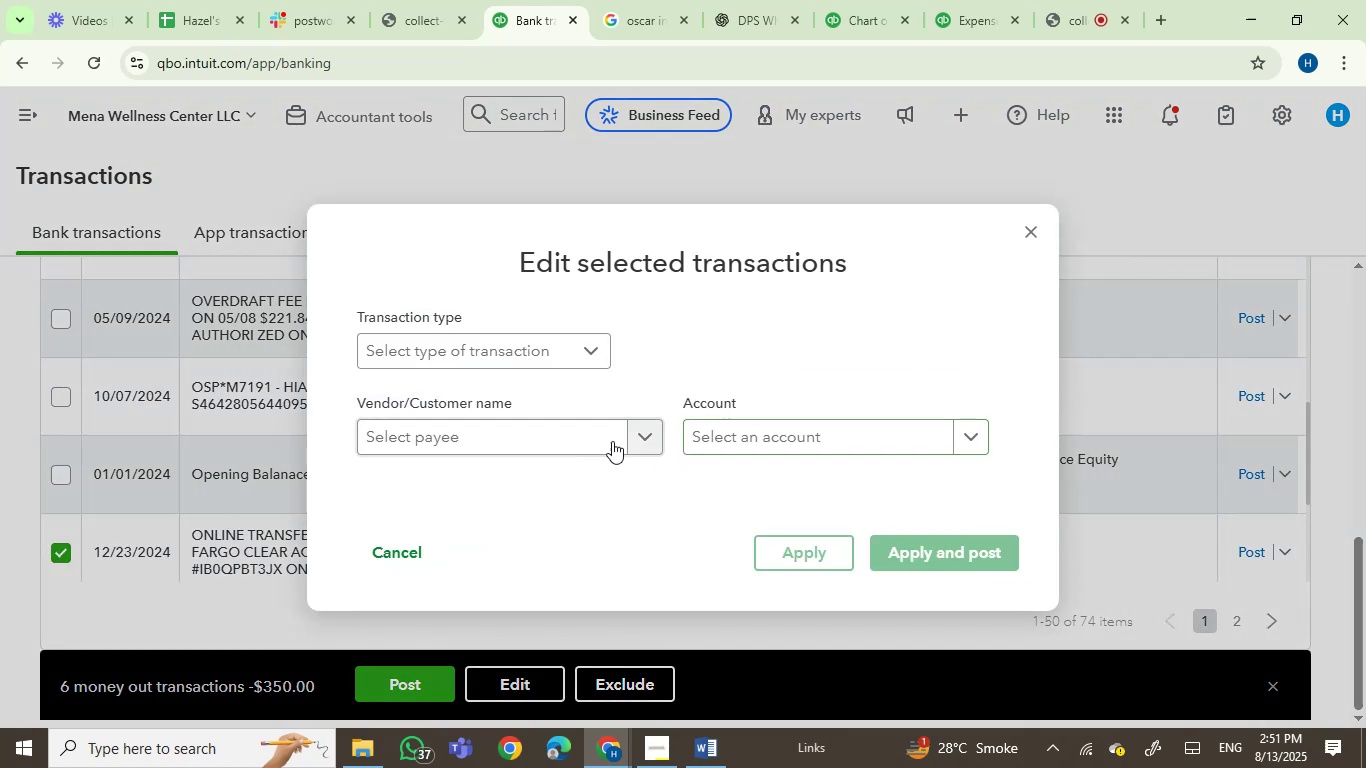 
left_click([698, 433])
 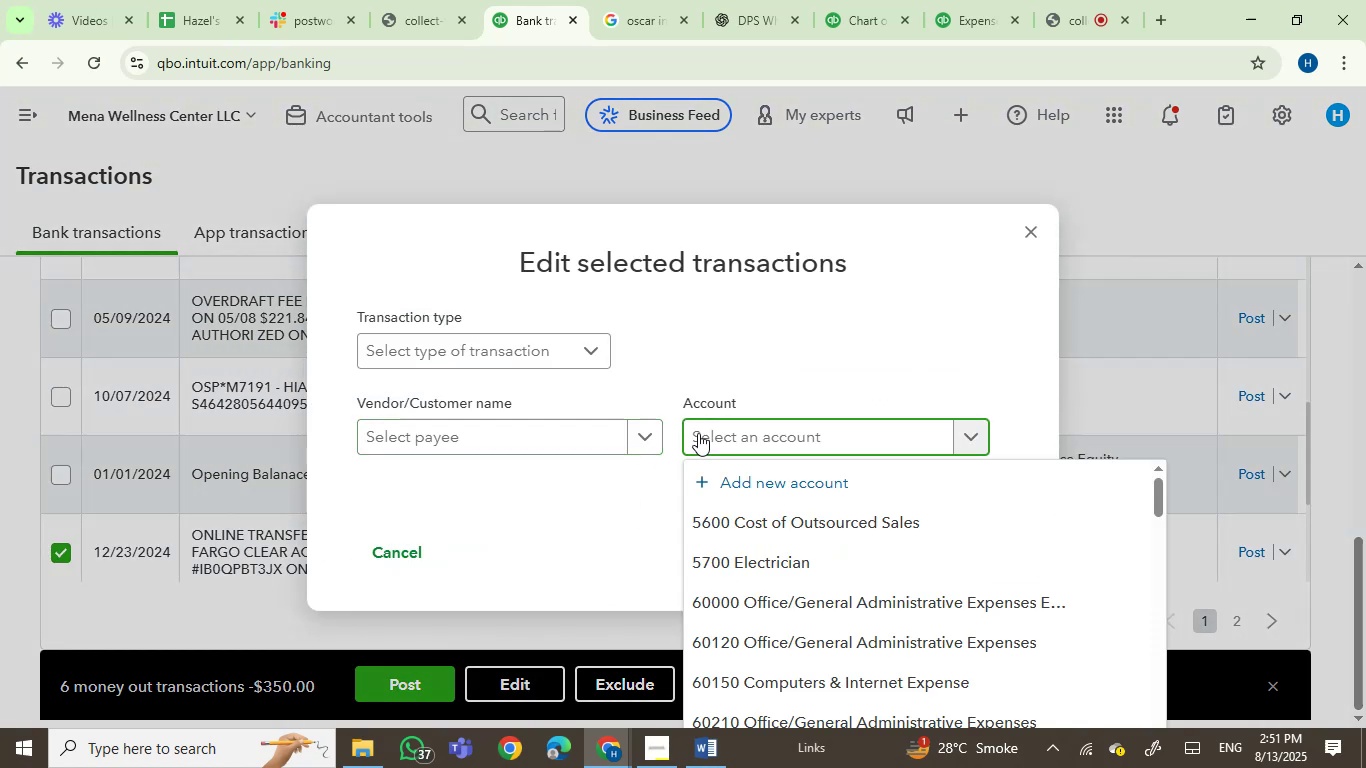 
type(owner)
 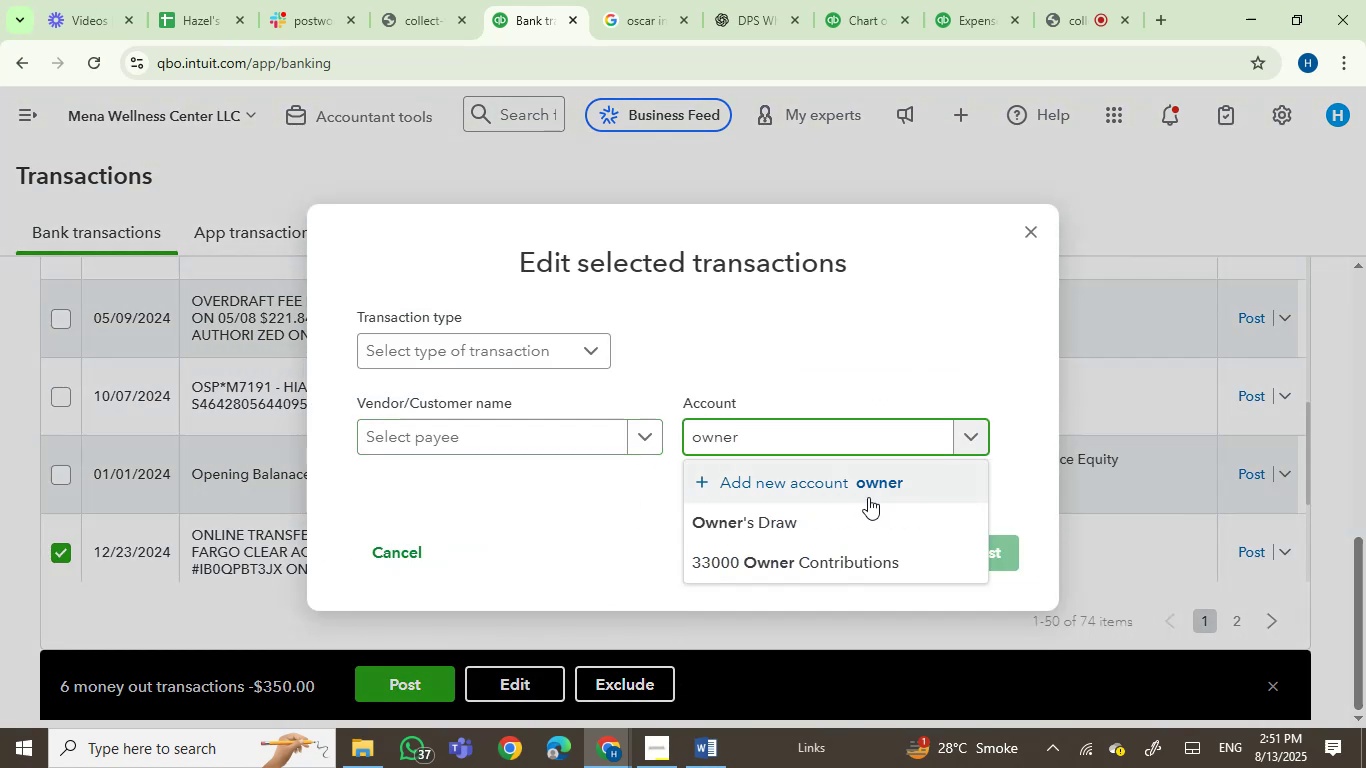 
left_click([808, 521])
 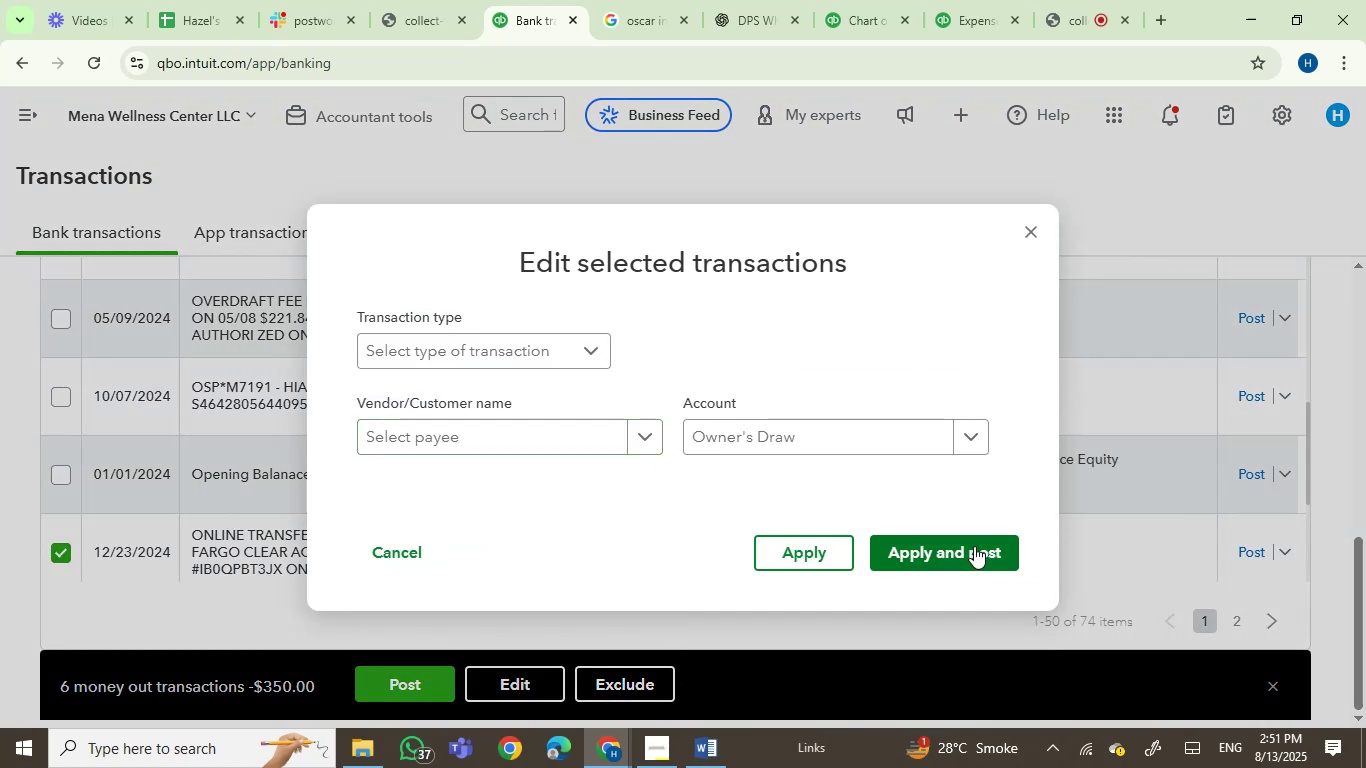 
left_click([974, 546])
 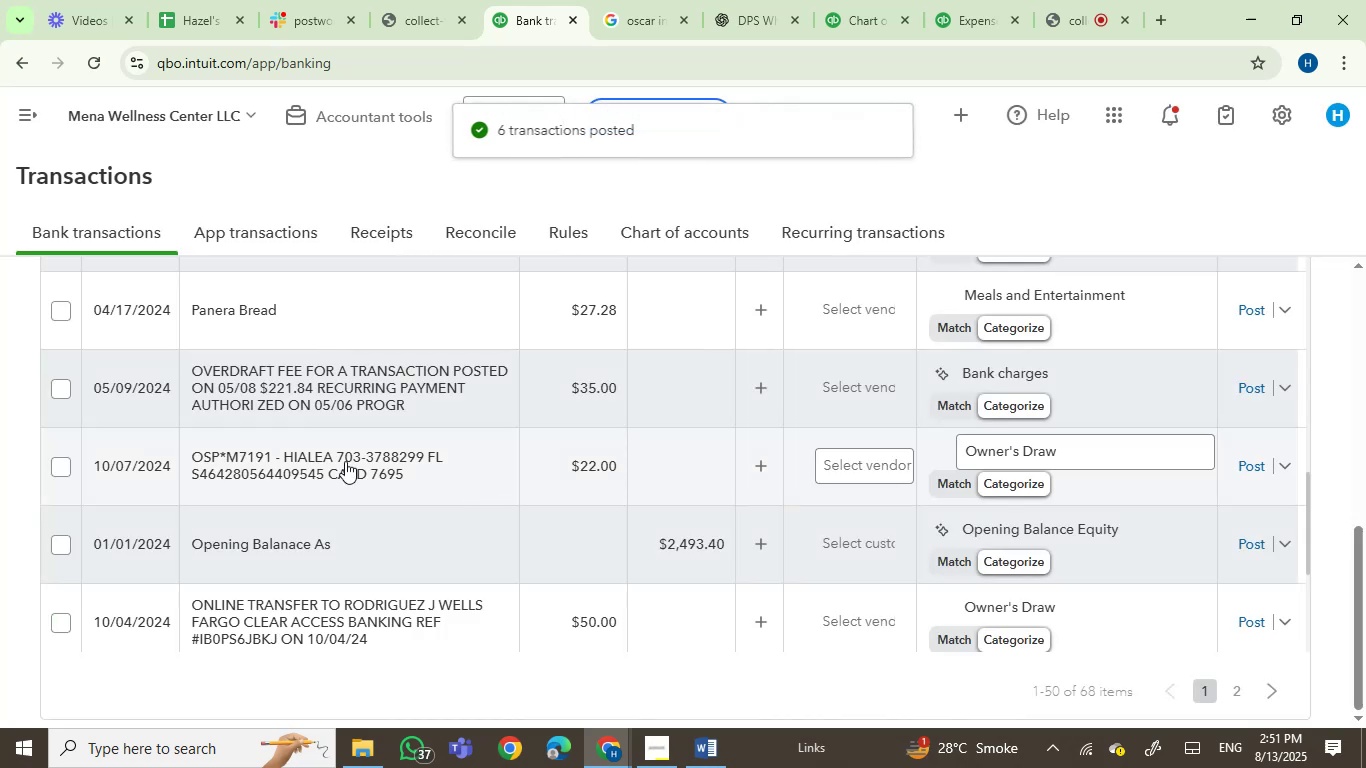 
wait(6.08)
 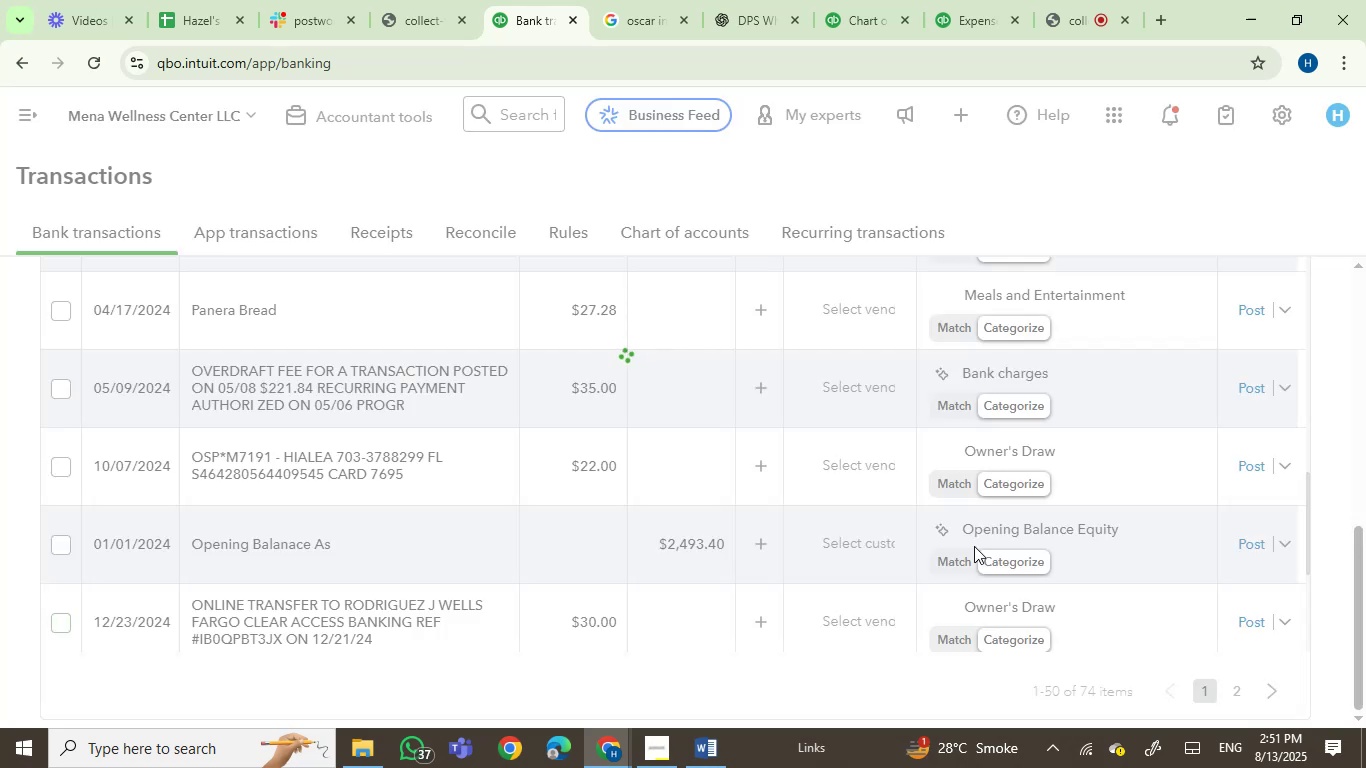 
left_click([1243, 386])
 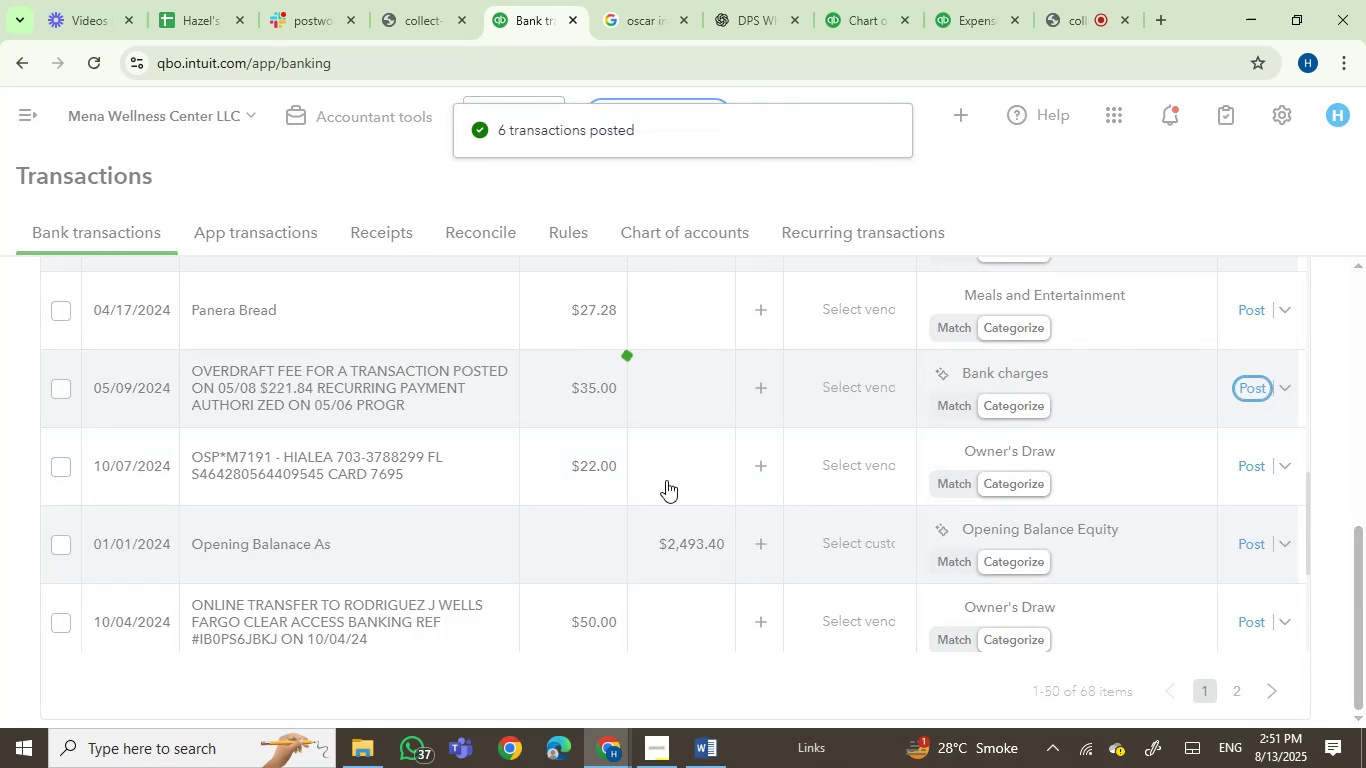 
scroll: coordinate [567, 484], scroll_direction: up, amount: 2.0
 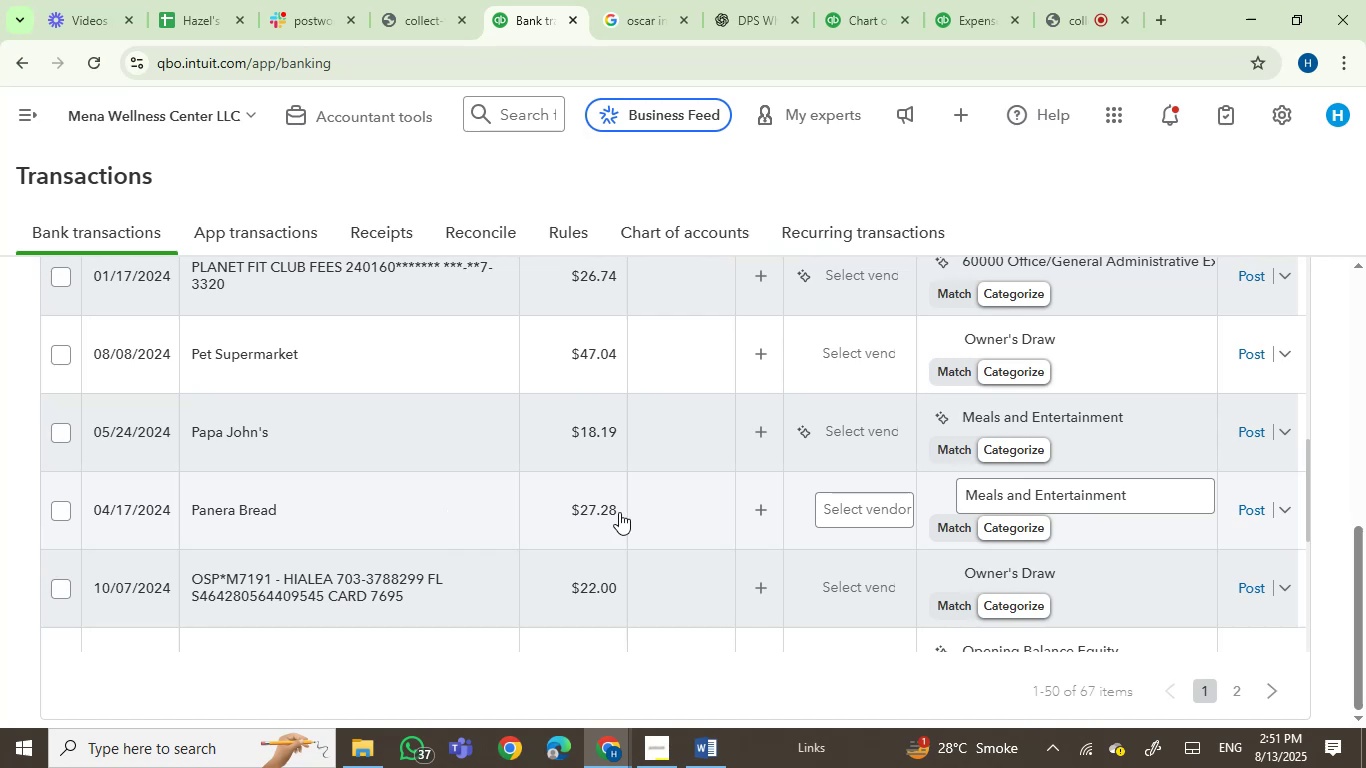 
left_click([849, 501])
 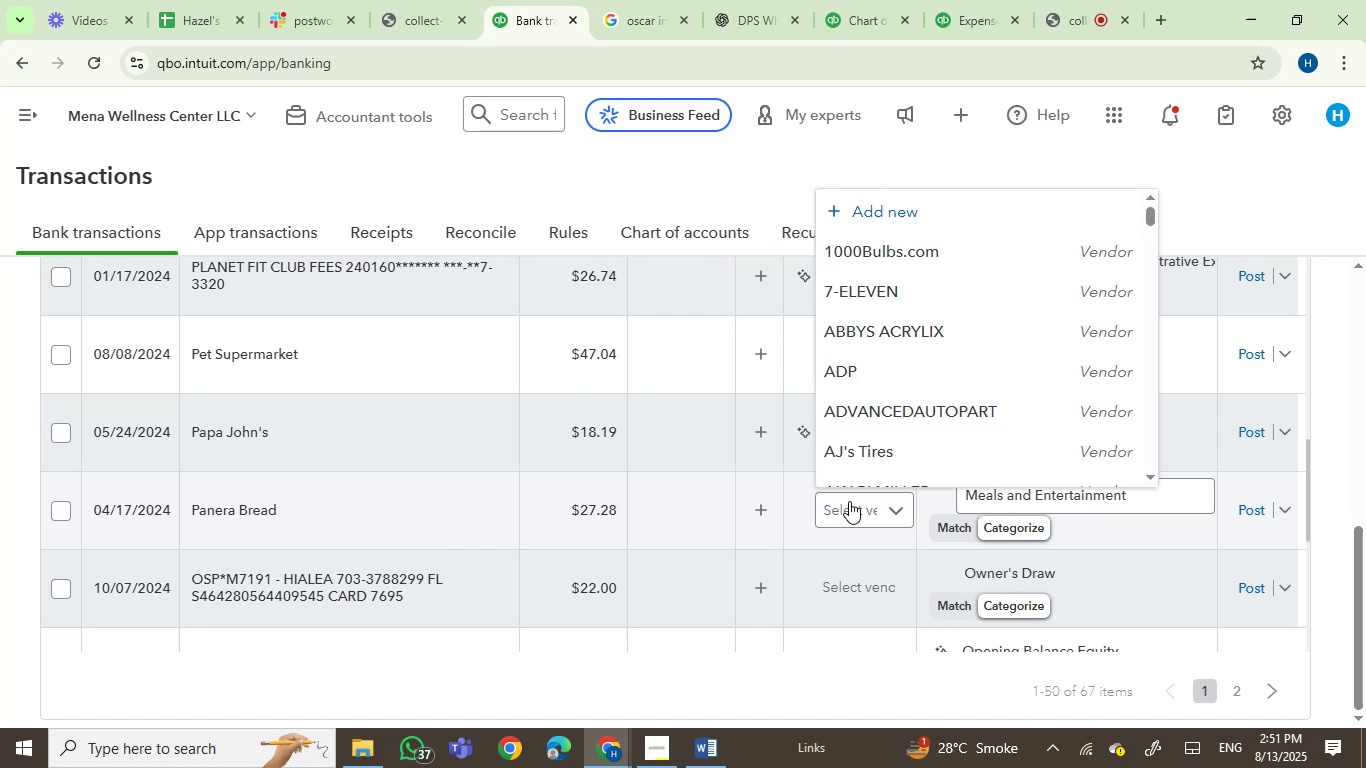 
type(paner)
 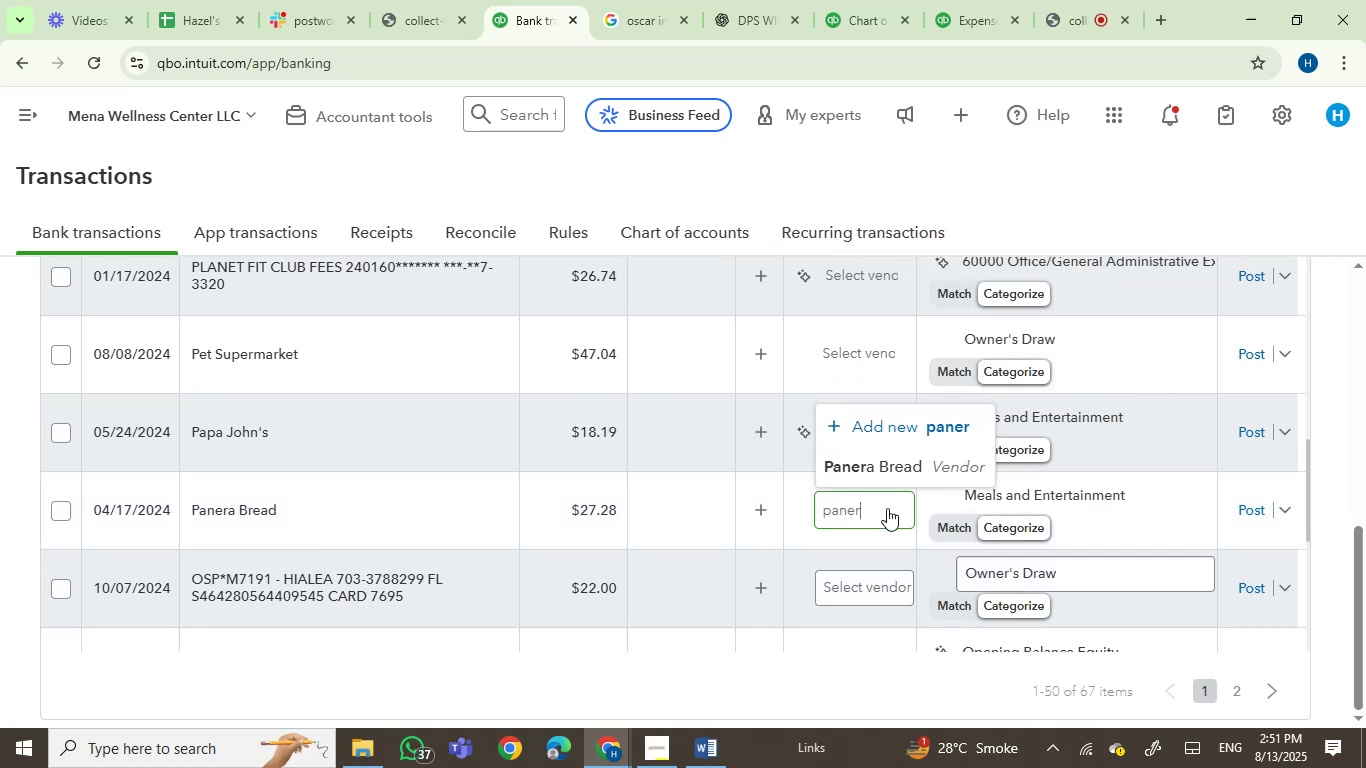 
left_click([879, 457])
 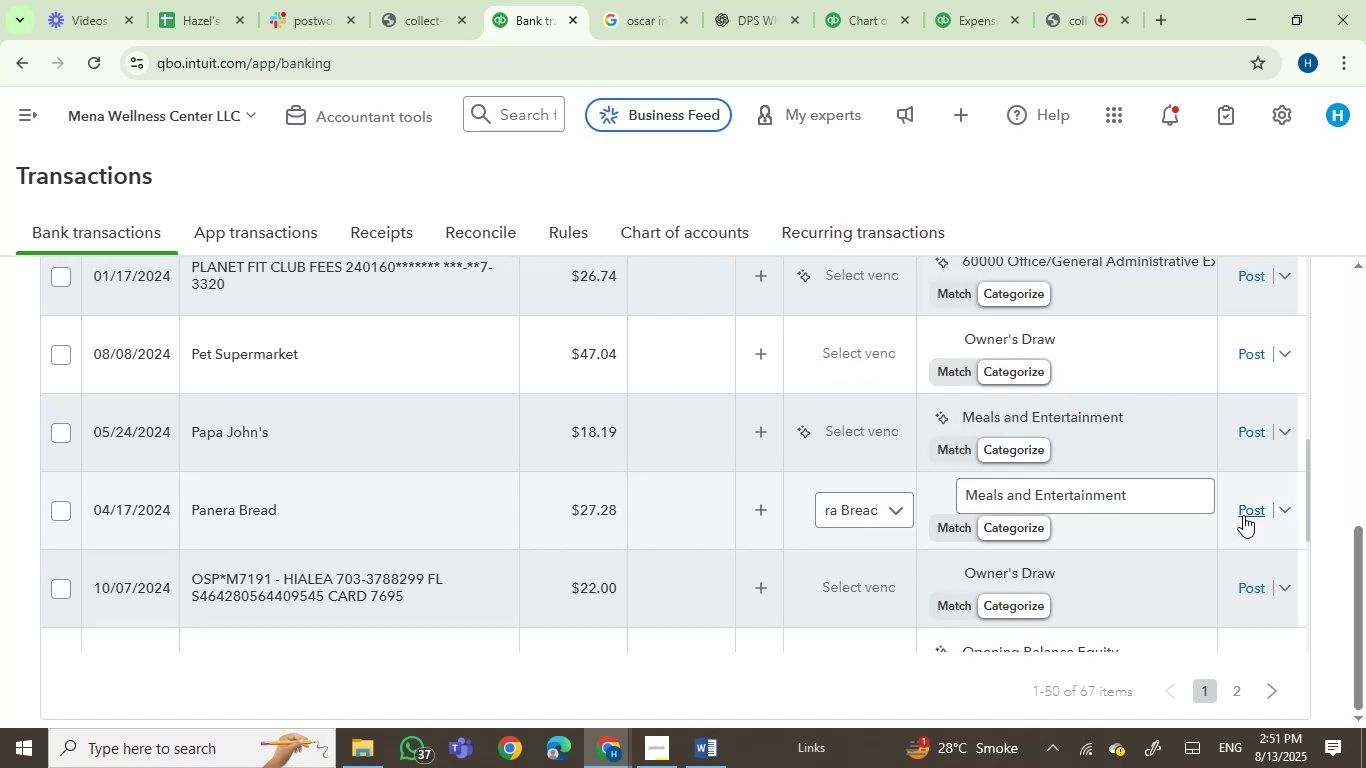 
left_click([1245, 514])
 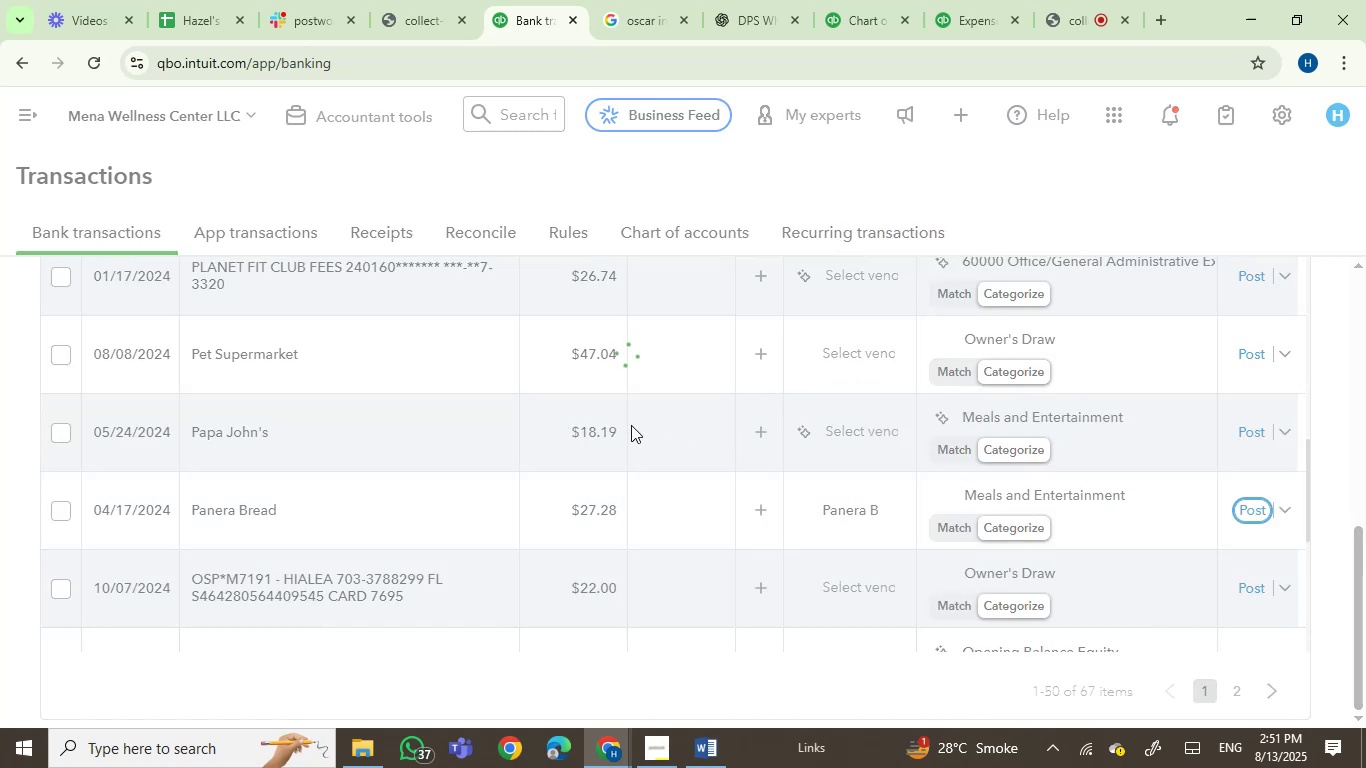 
mouse_move([498, 433])
 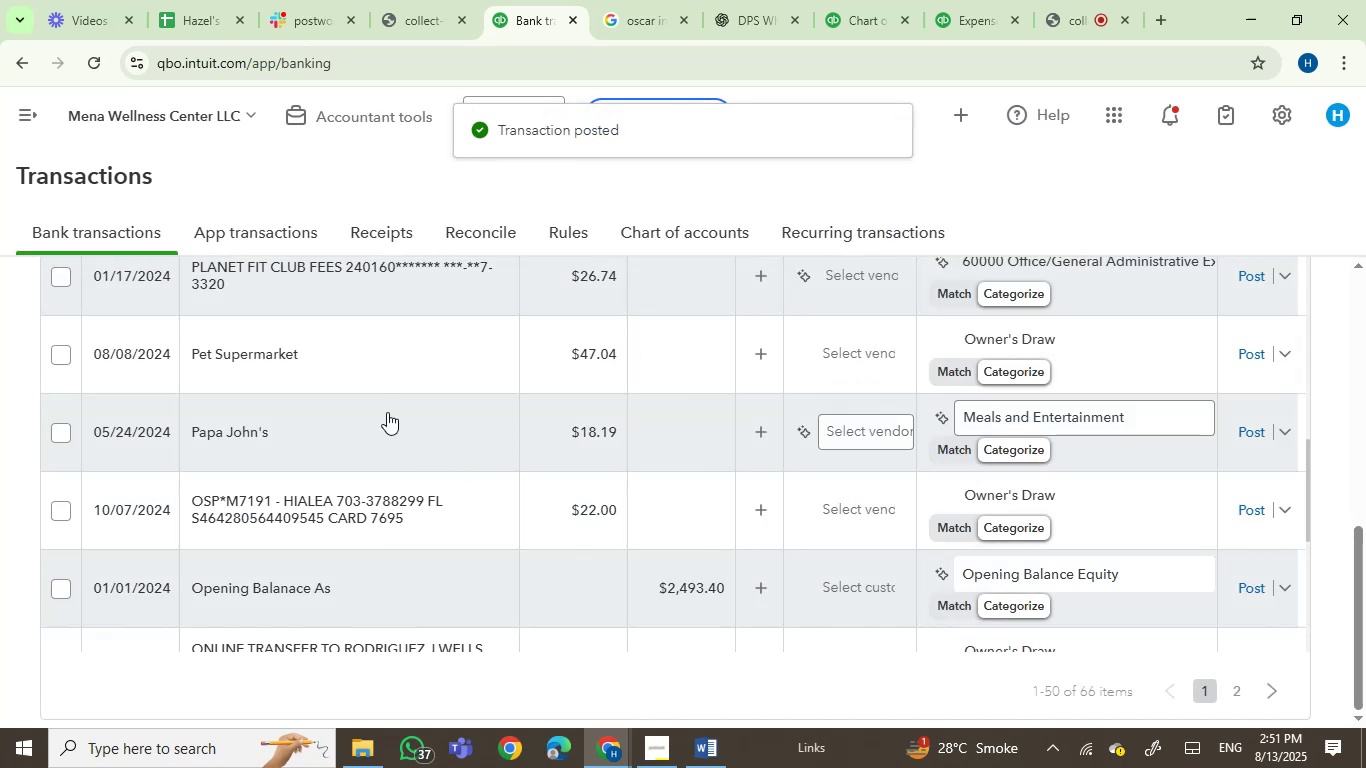 
left_click([384, 412])
 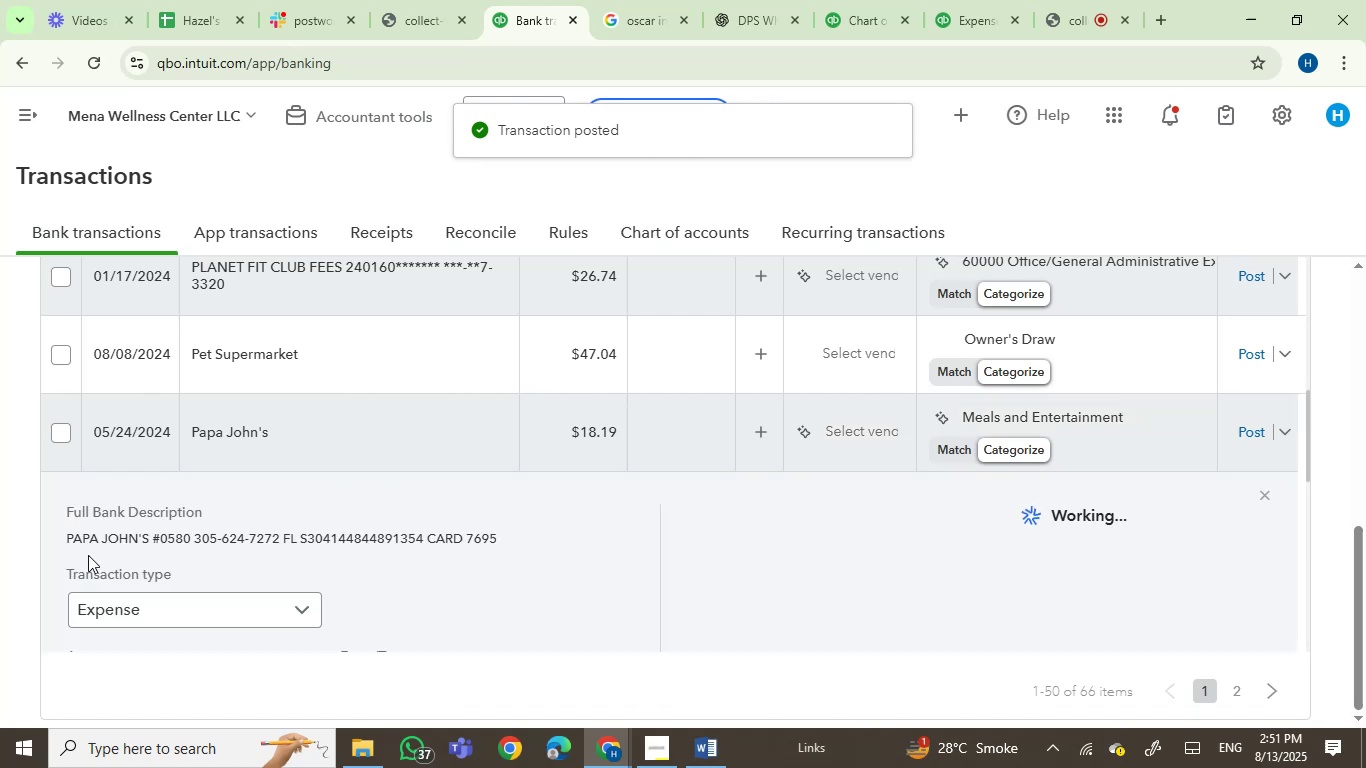 
left_click([81, 543])
 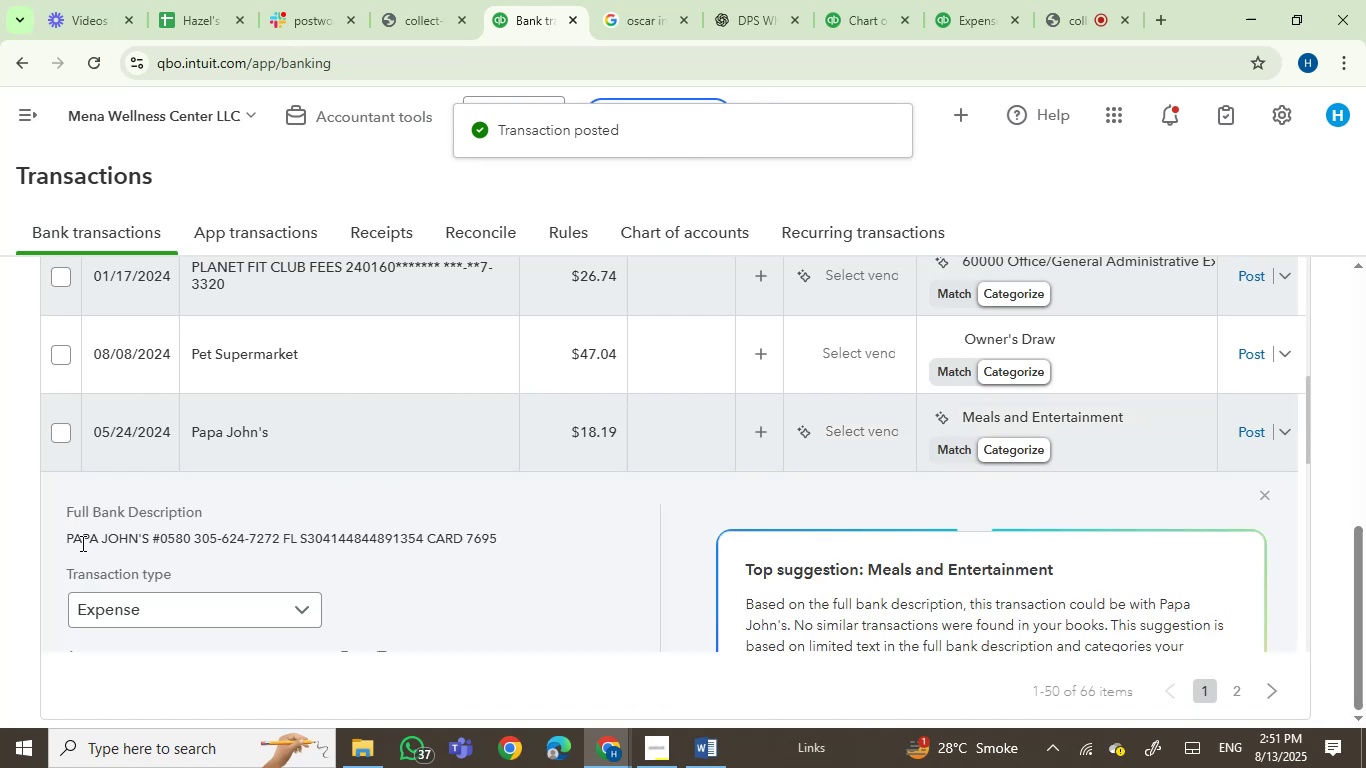 
left_click_drag(start_coordinate=[81, 543], to_coordinate=[123, 538])
 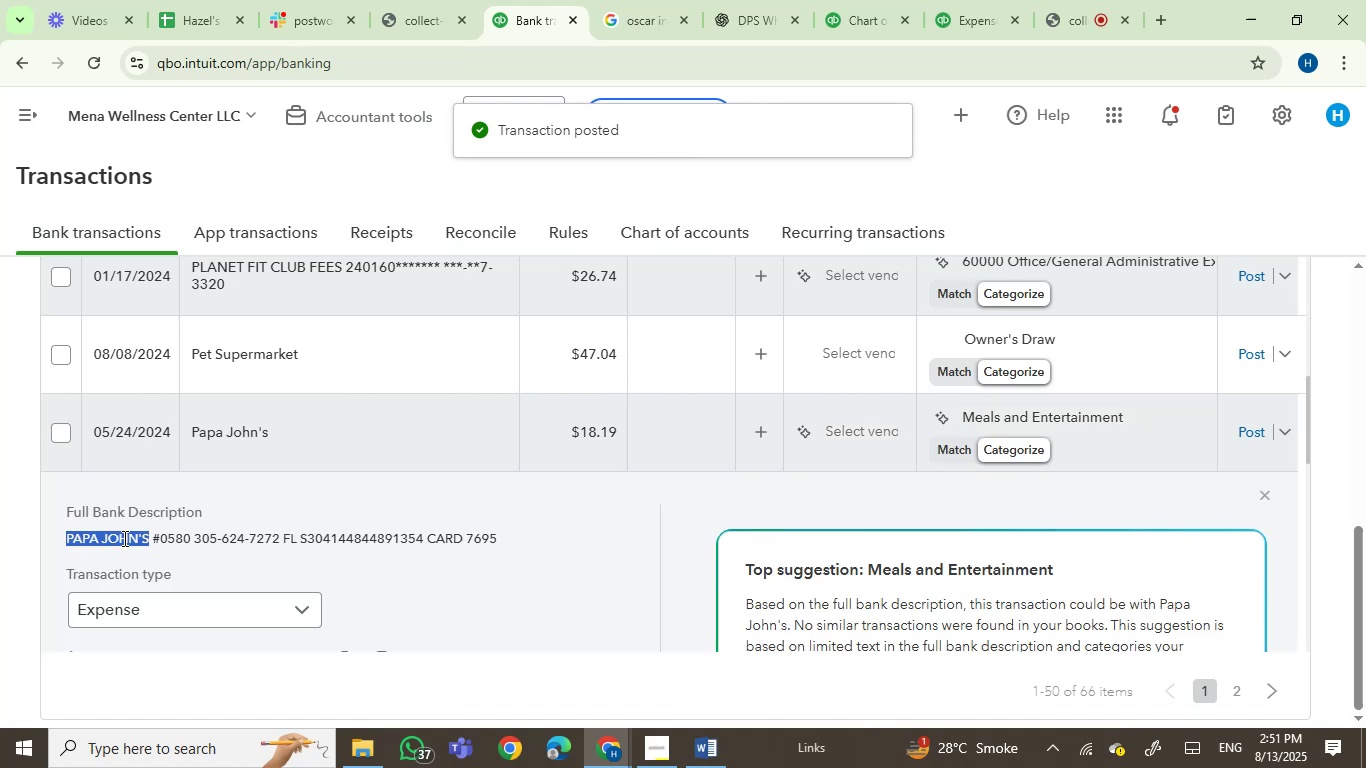 
key(Control+C)
 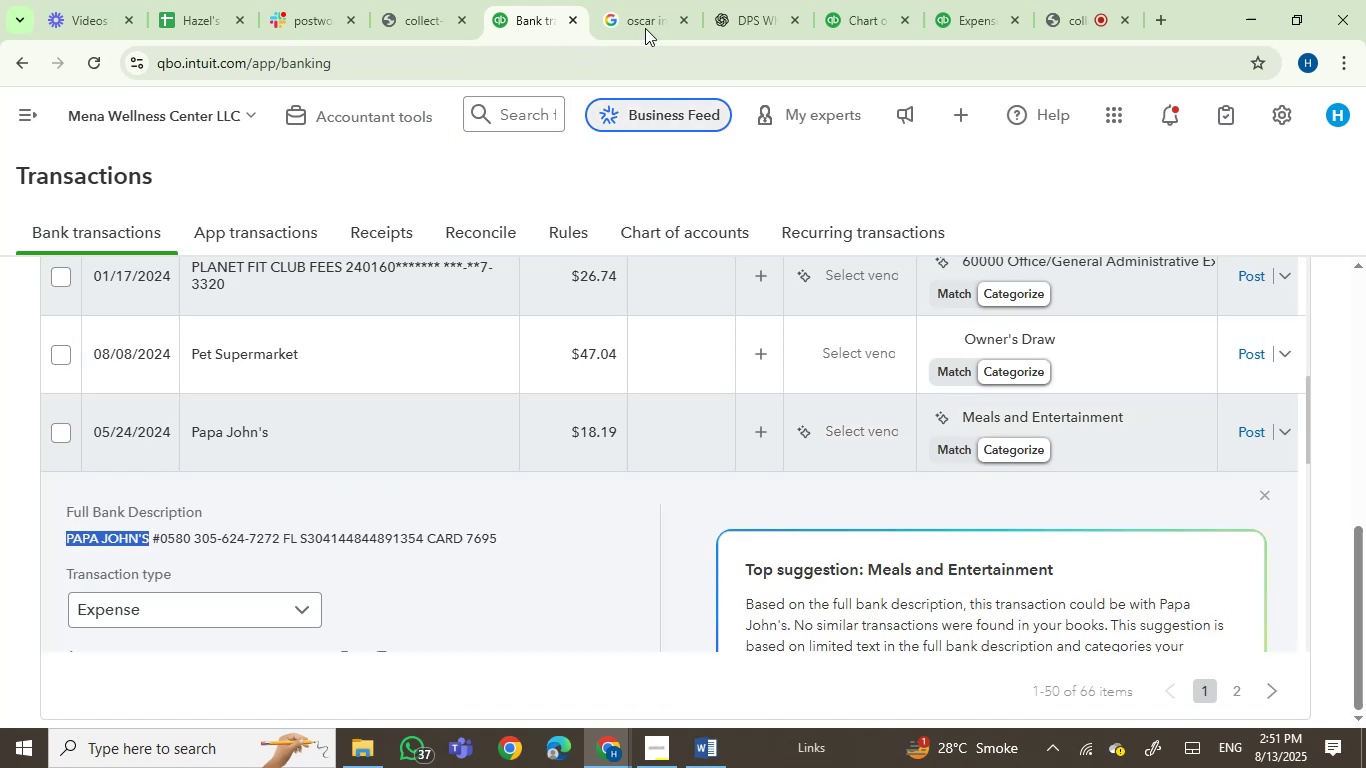 
left_click([643, 5])
 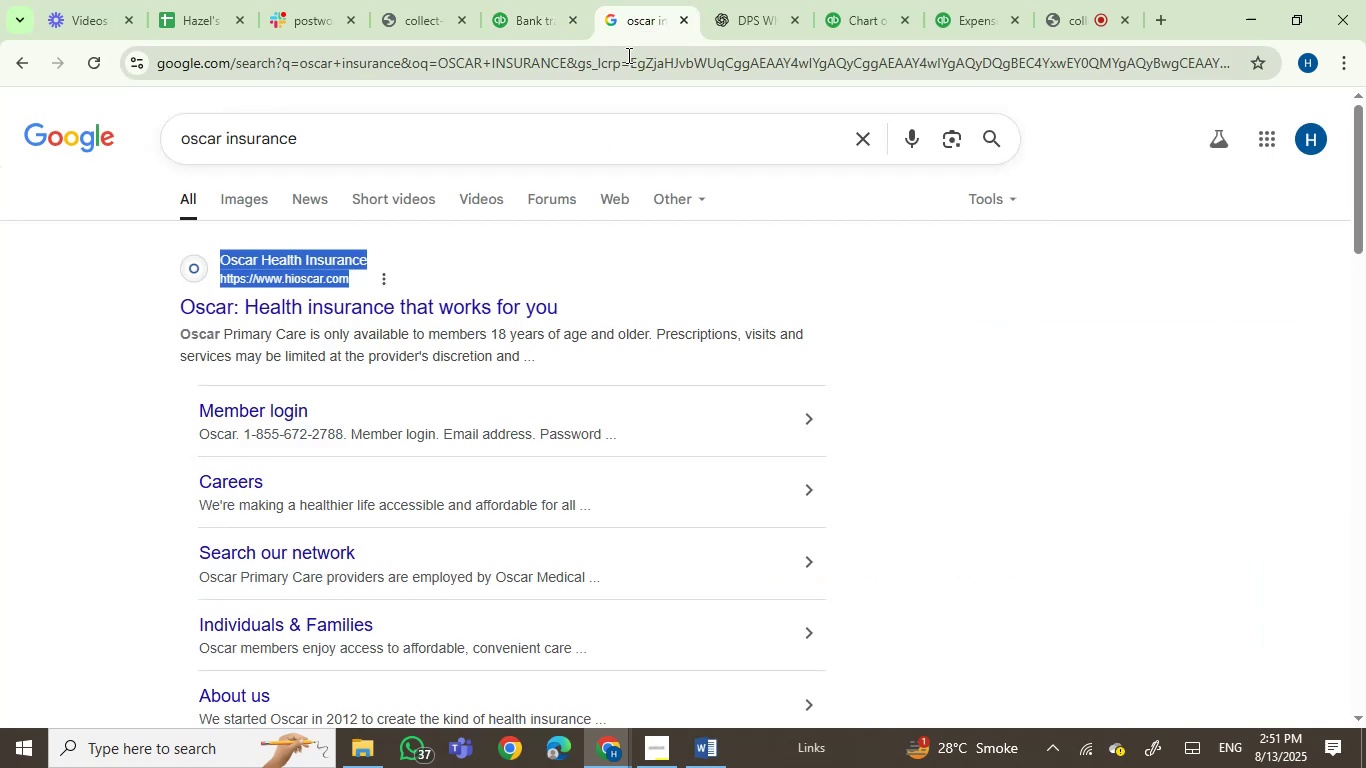 
double_click([627, 55])
 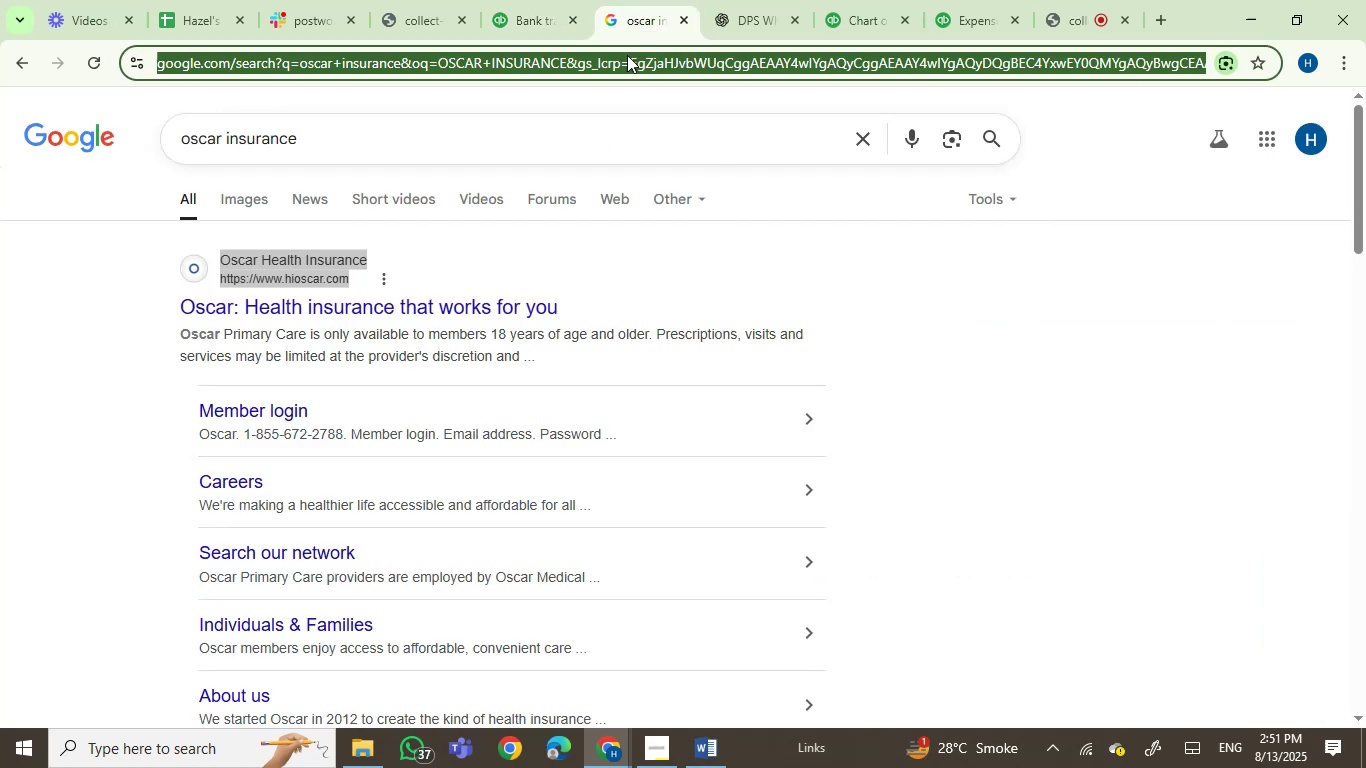 
key(Control+V)
 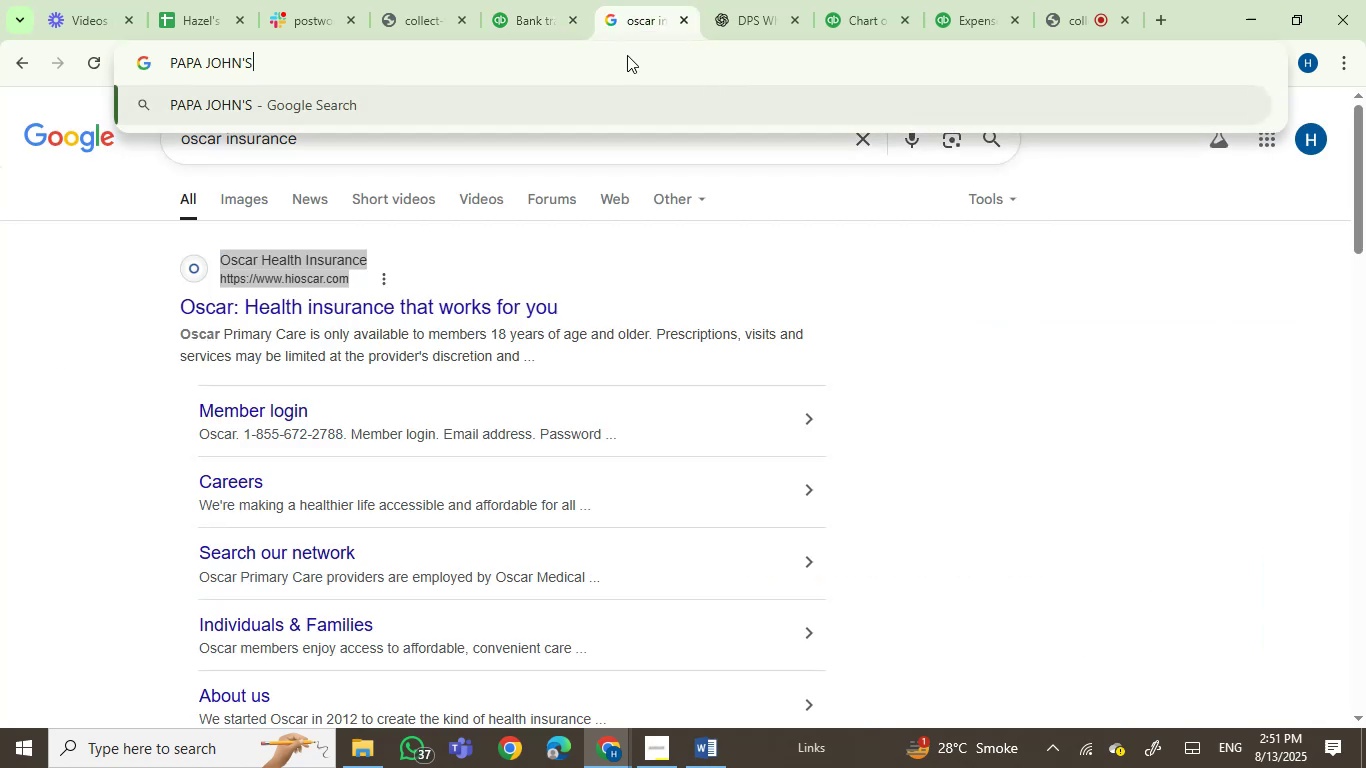 
key(Enter)
 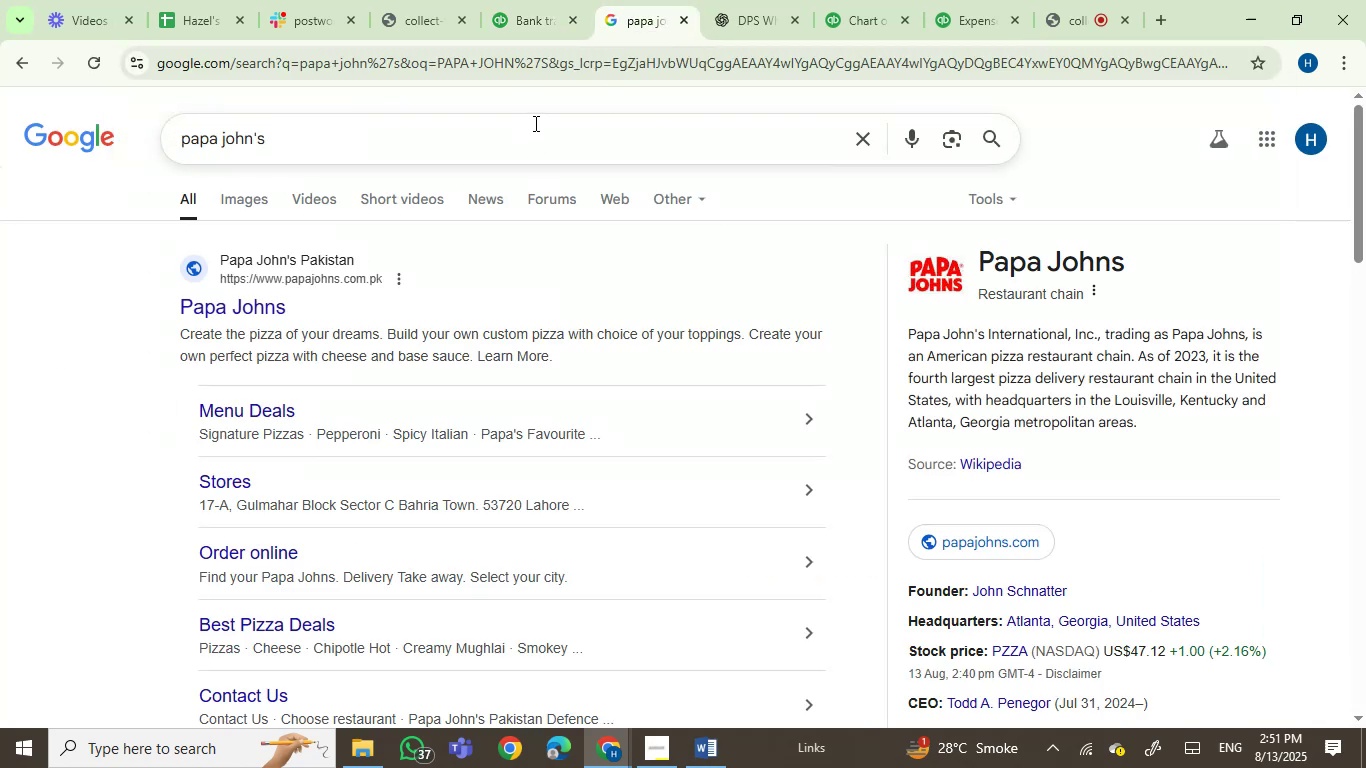 
left_click([510, 0])
 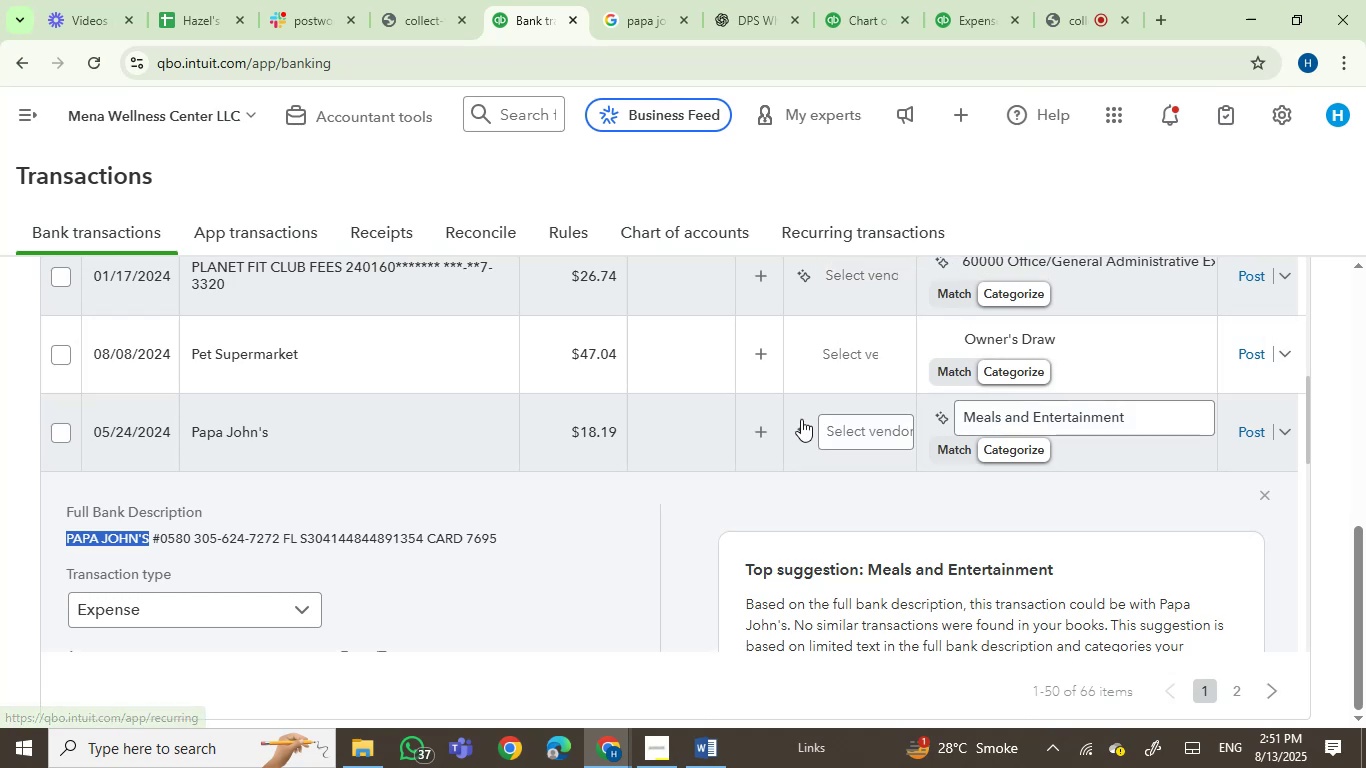 
left_click([847, 429])
 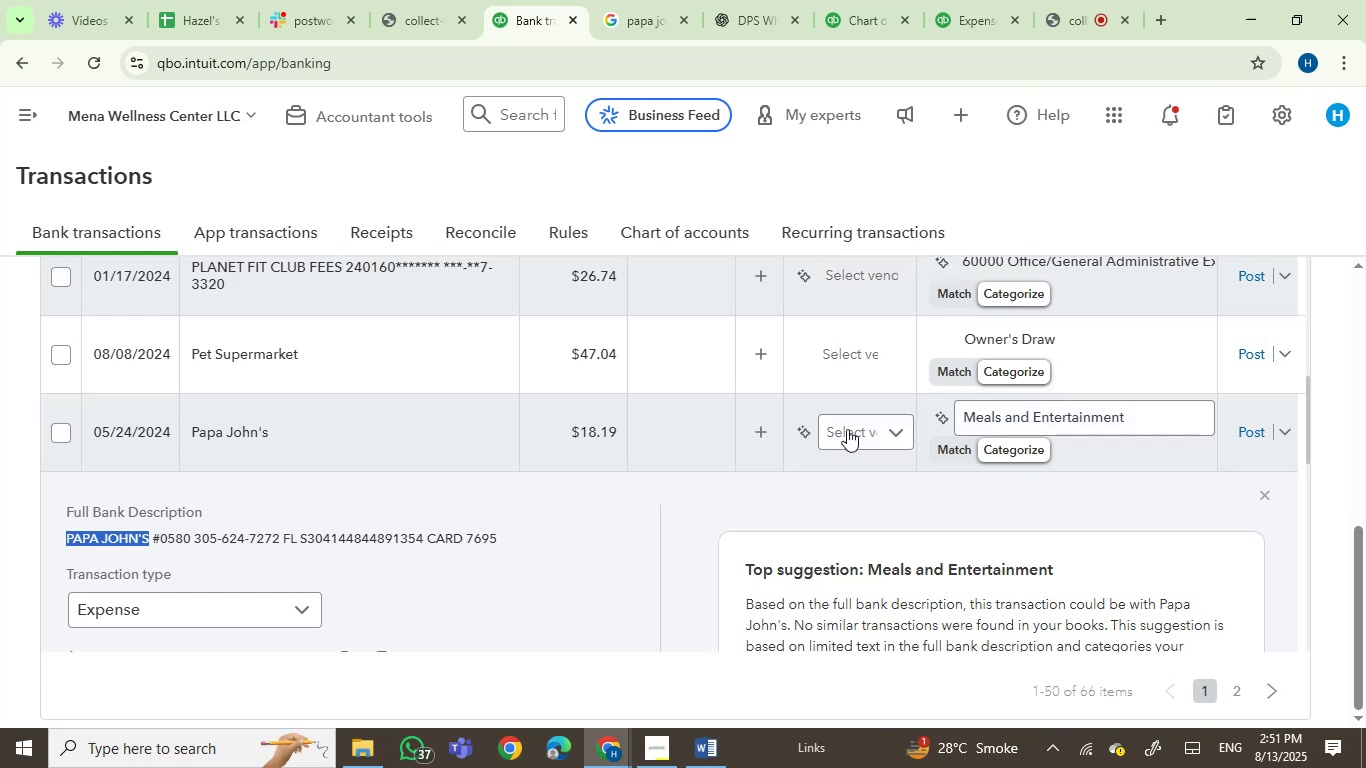 
type(papa)
 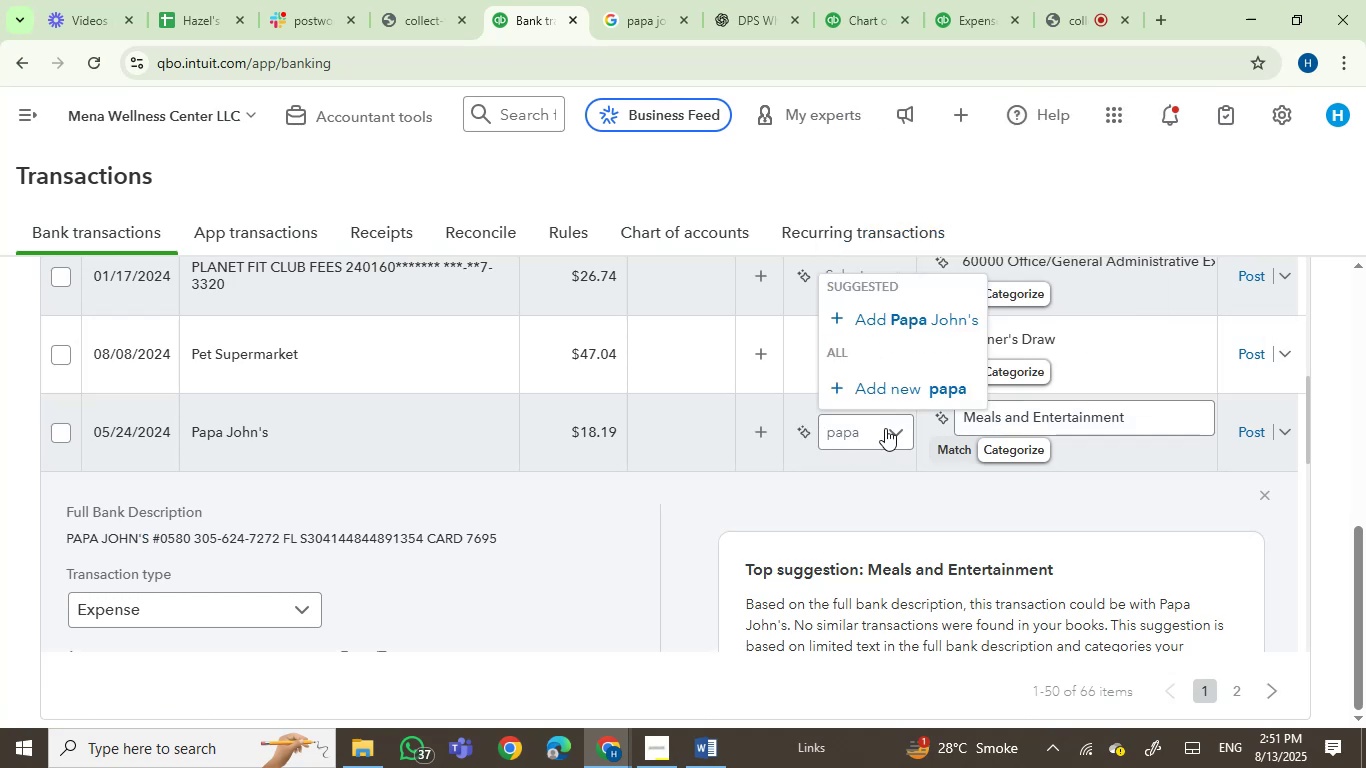 
left_click([920, 322])
 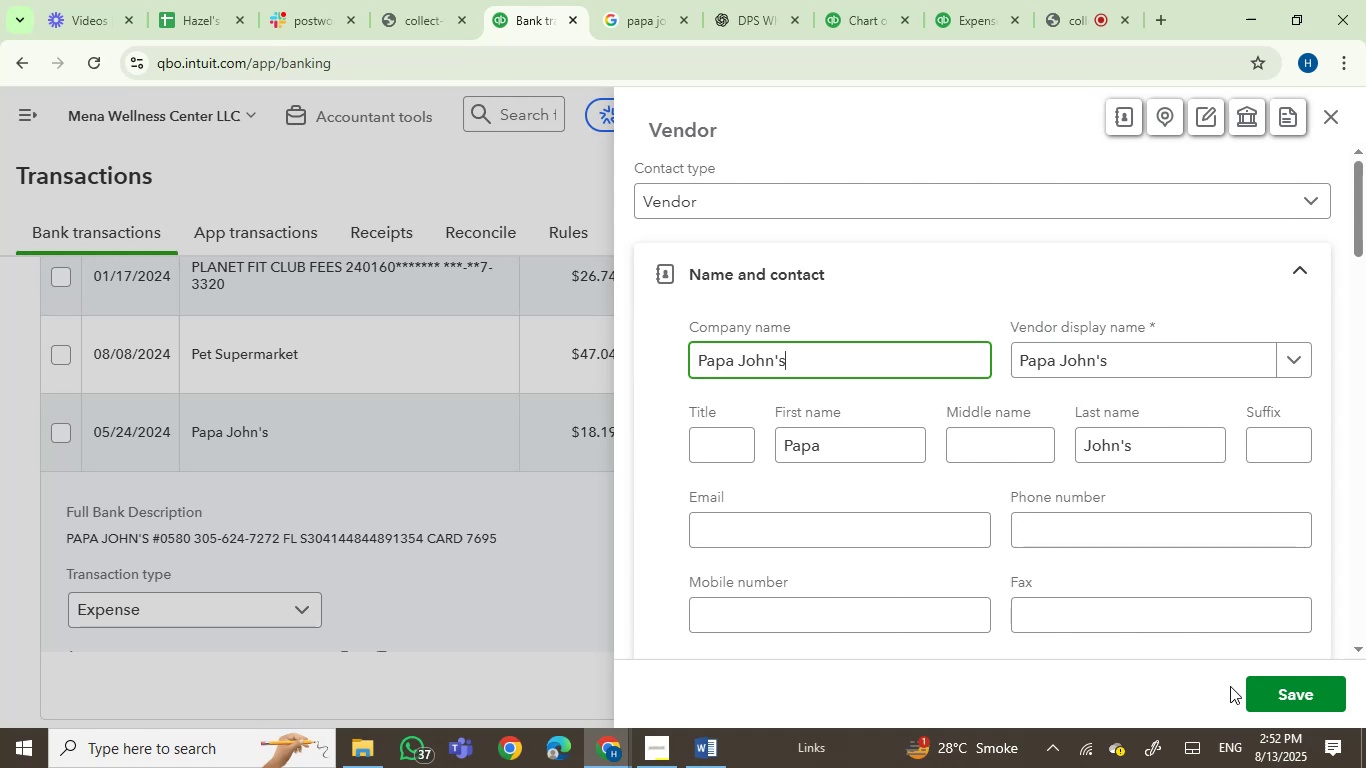 
wait(10.1)
 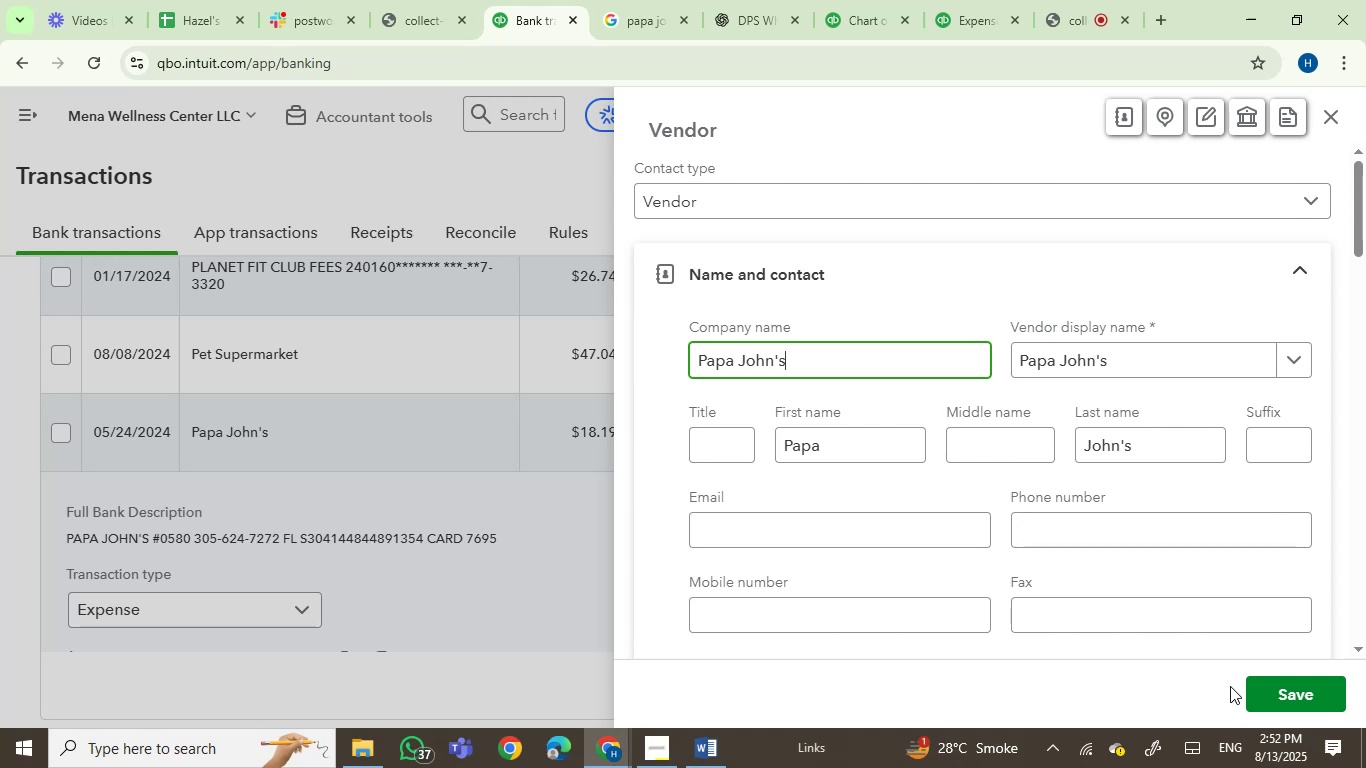 
left_click([1299, 694])
 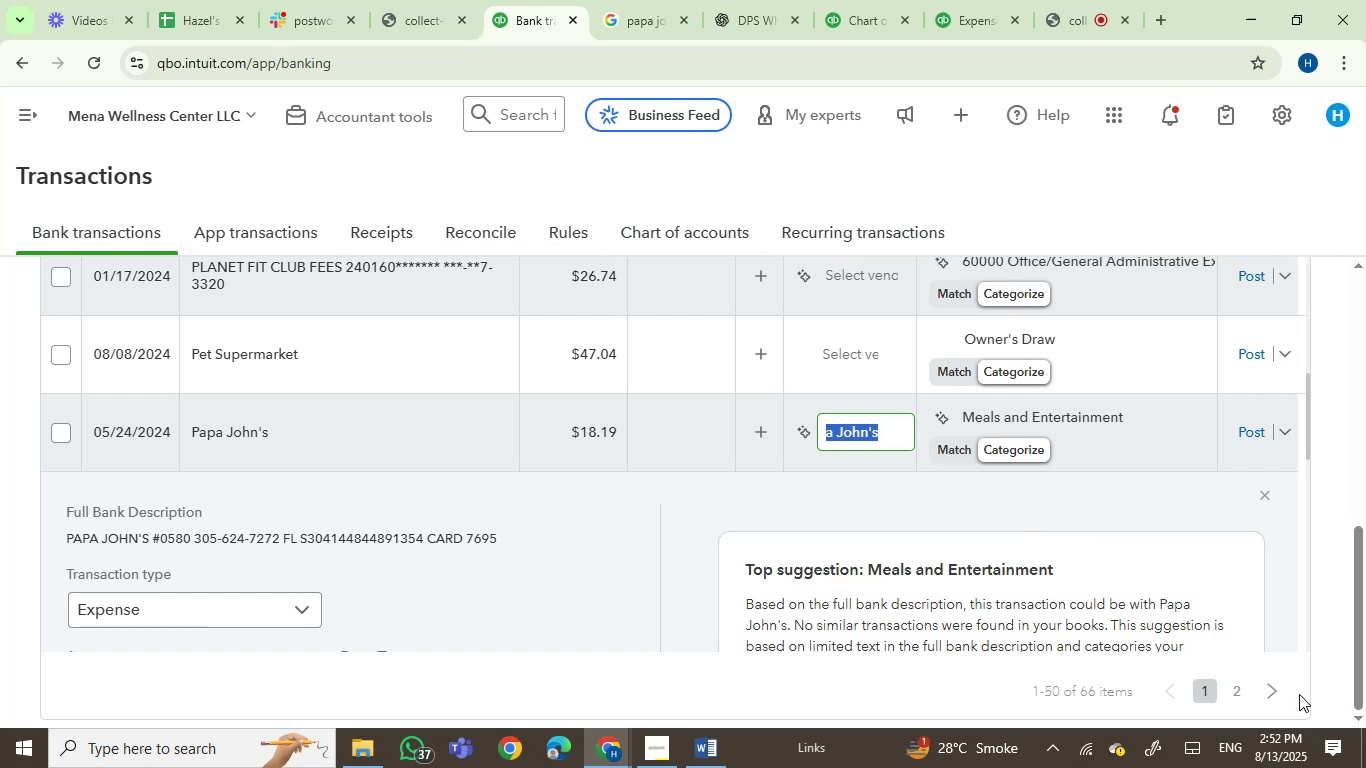 
wait(11.85)
 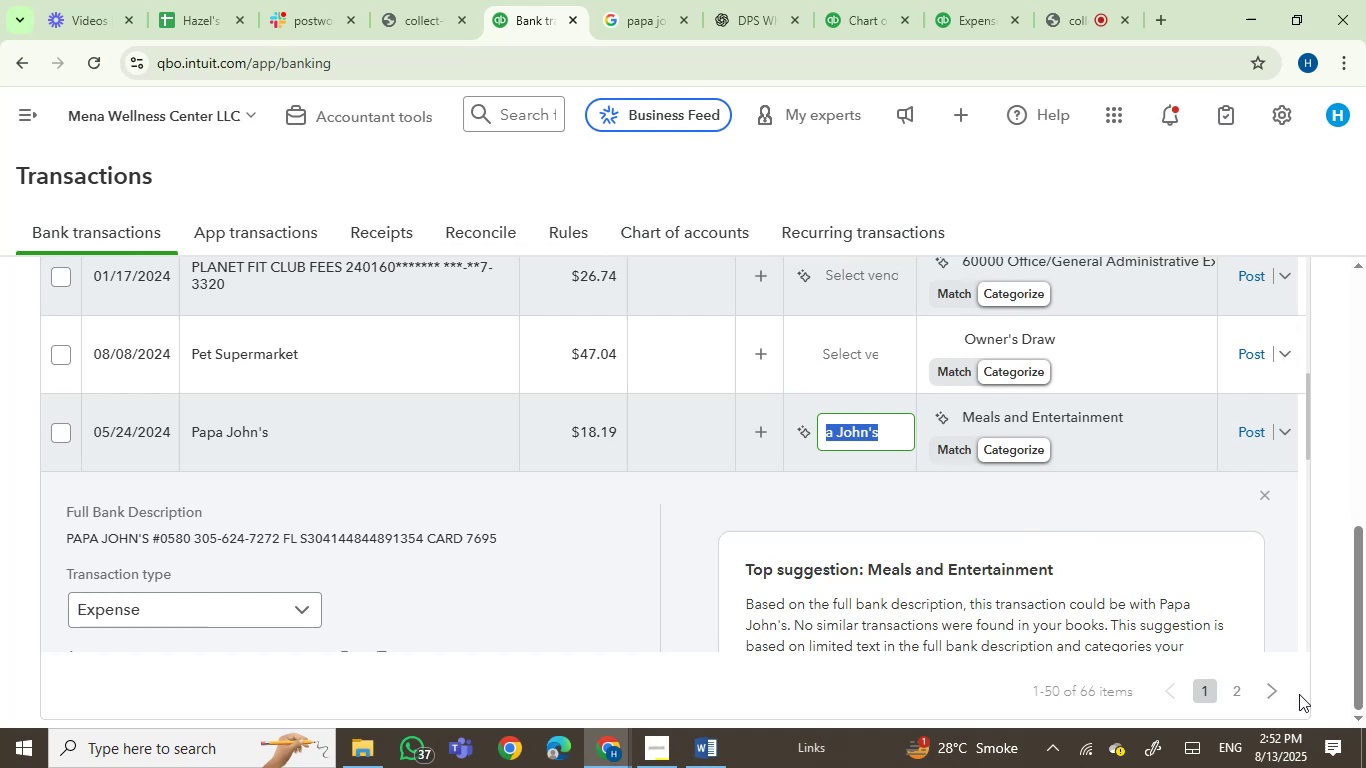 
left_click([1244, 434])
 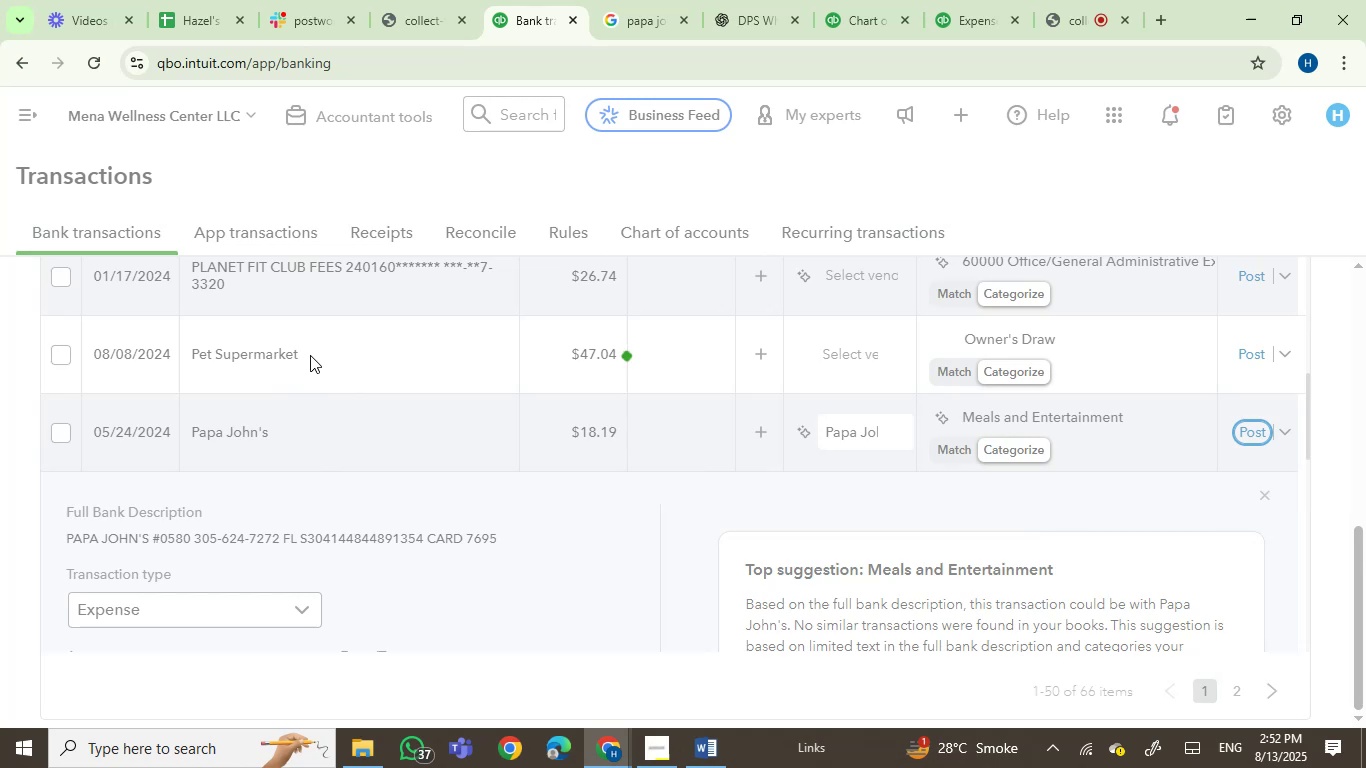 
left_click([310, 355])
 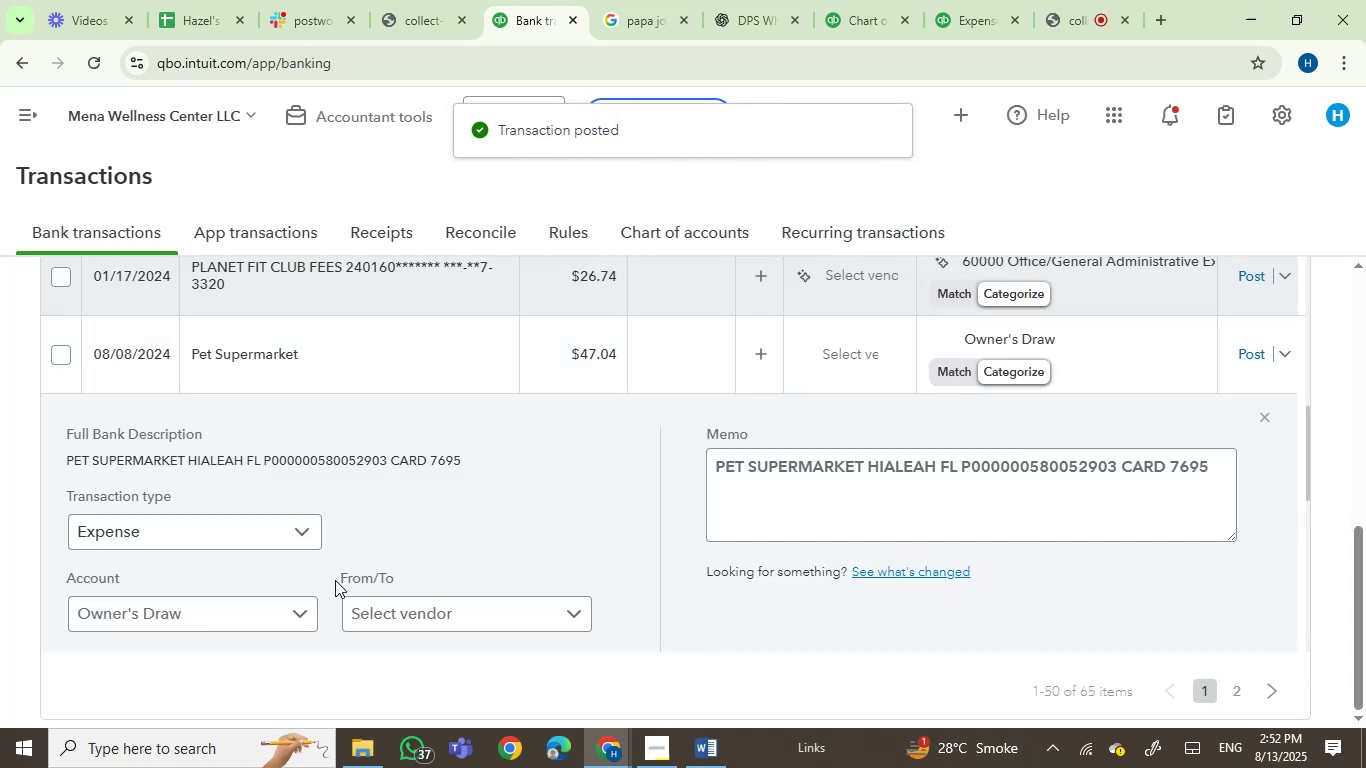 
scroll: coordinate [335, 580], scroll_direction: up, amount: 1.0
 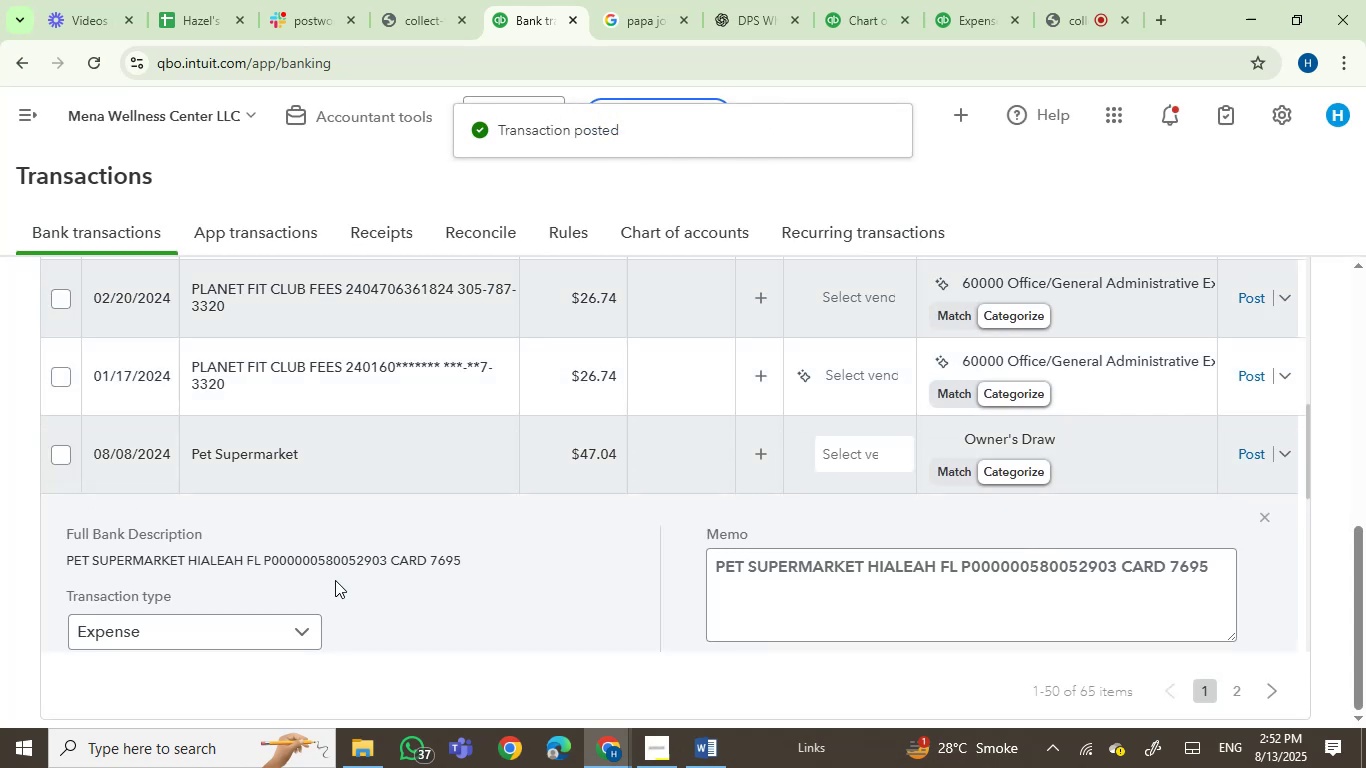 
scroll: coordinate [335, 580], scroll_direction: down, amount: 1.0
 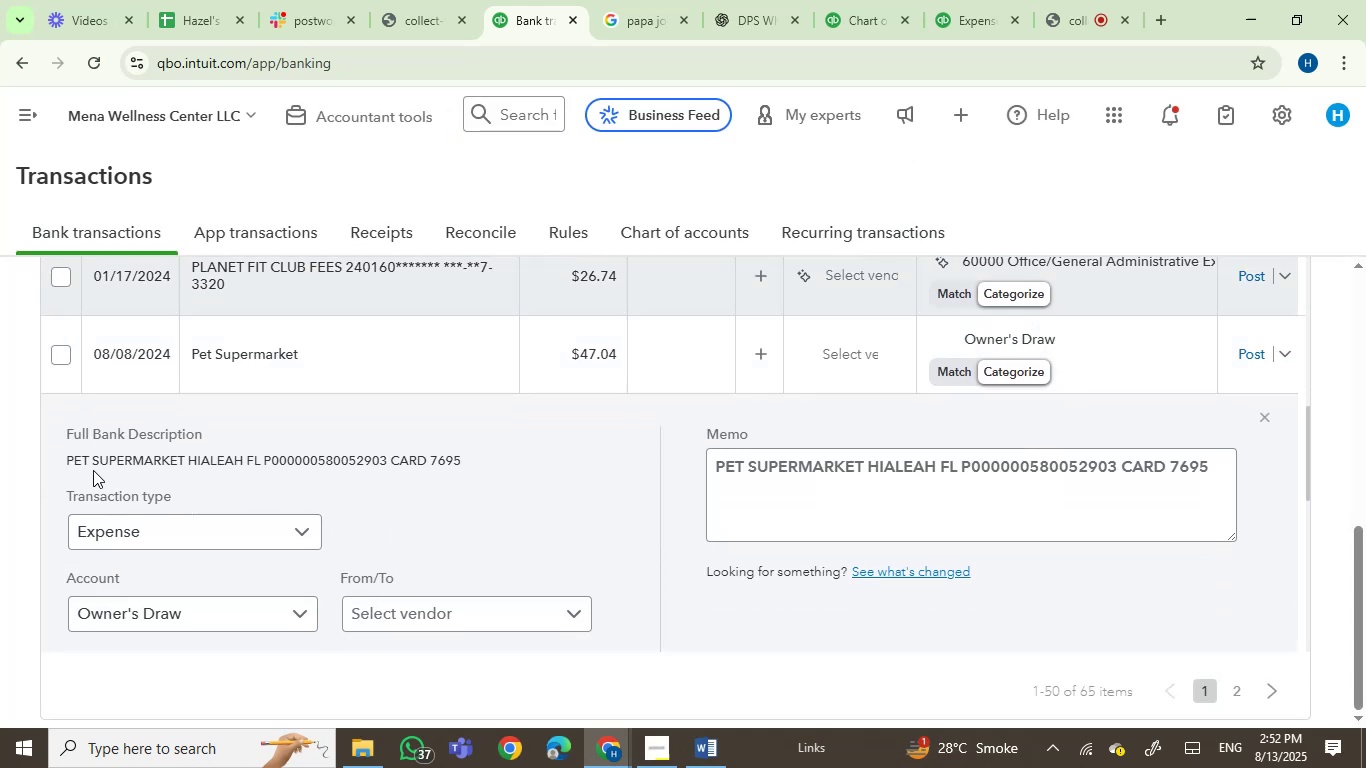 
left_click([75, 464])
 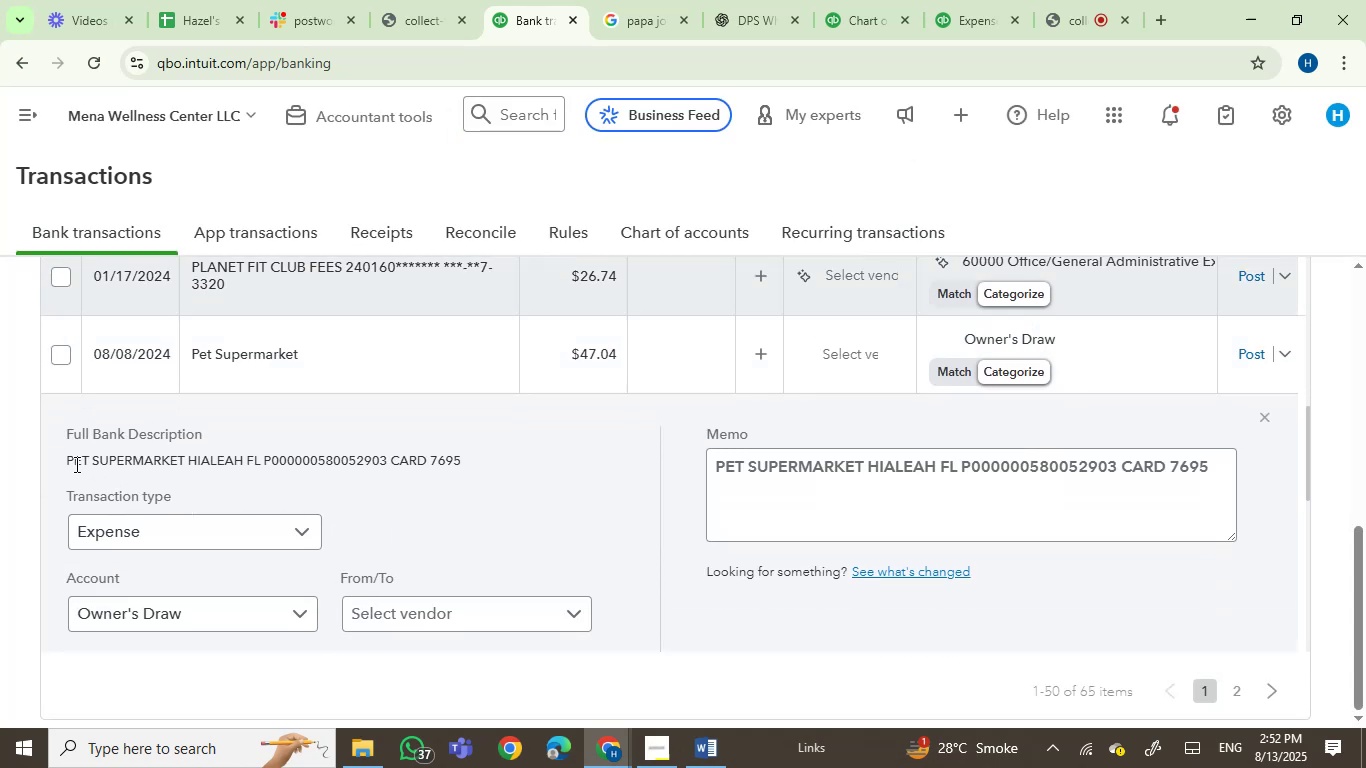 
left_click_drag(start_coordinate=[75, 464], to_coordinate=[253, 464])
 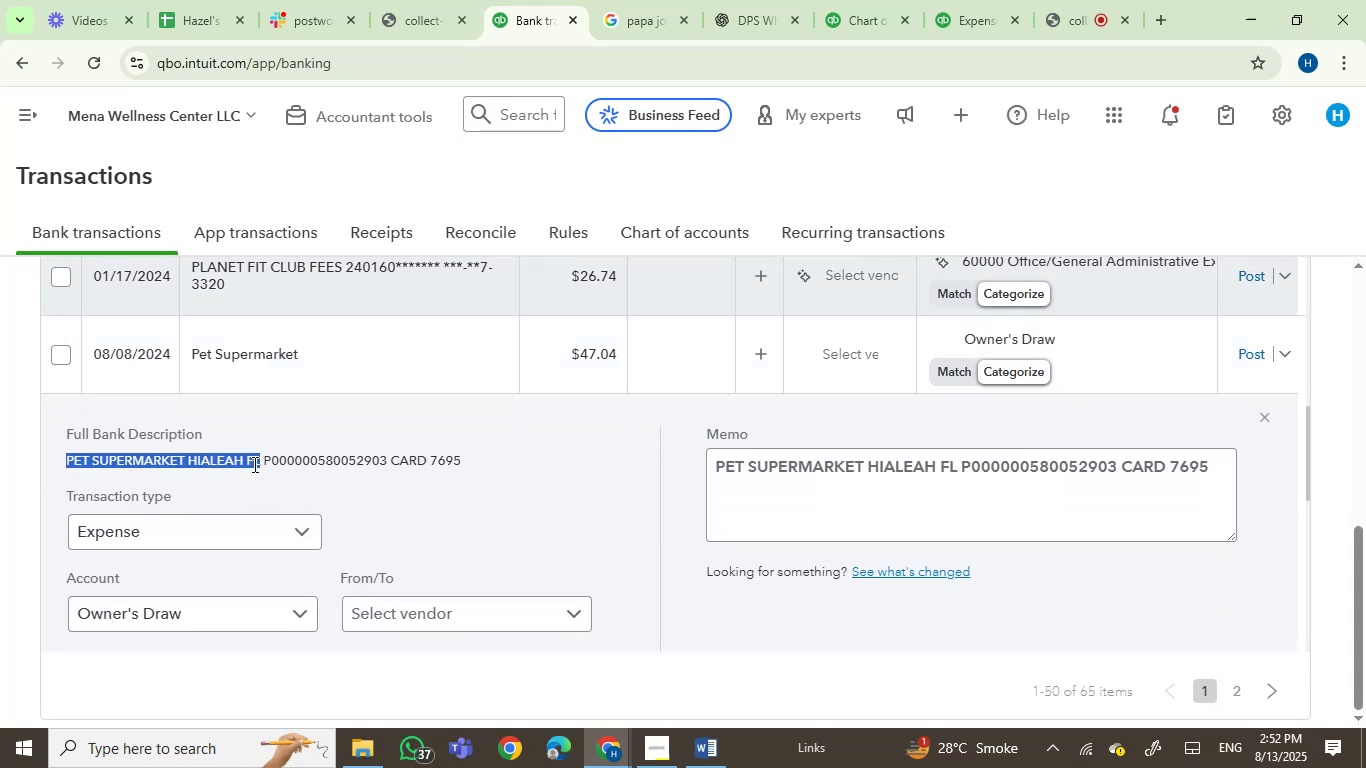 
key(Control+C)
 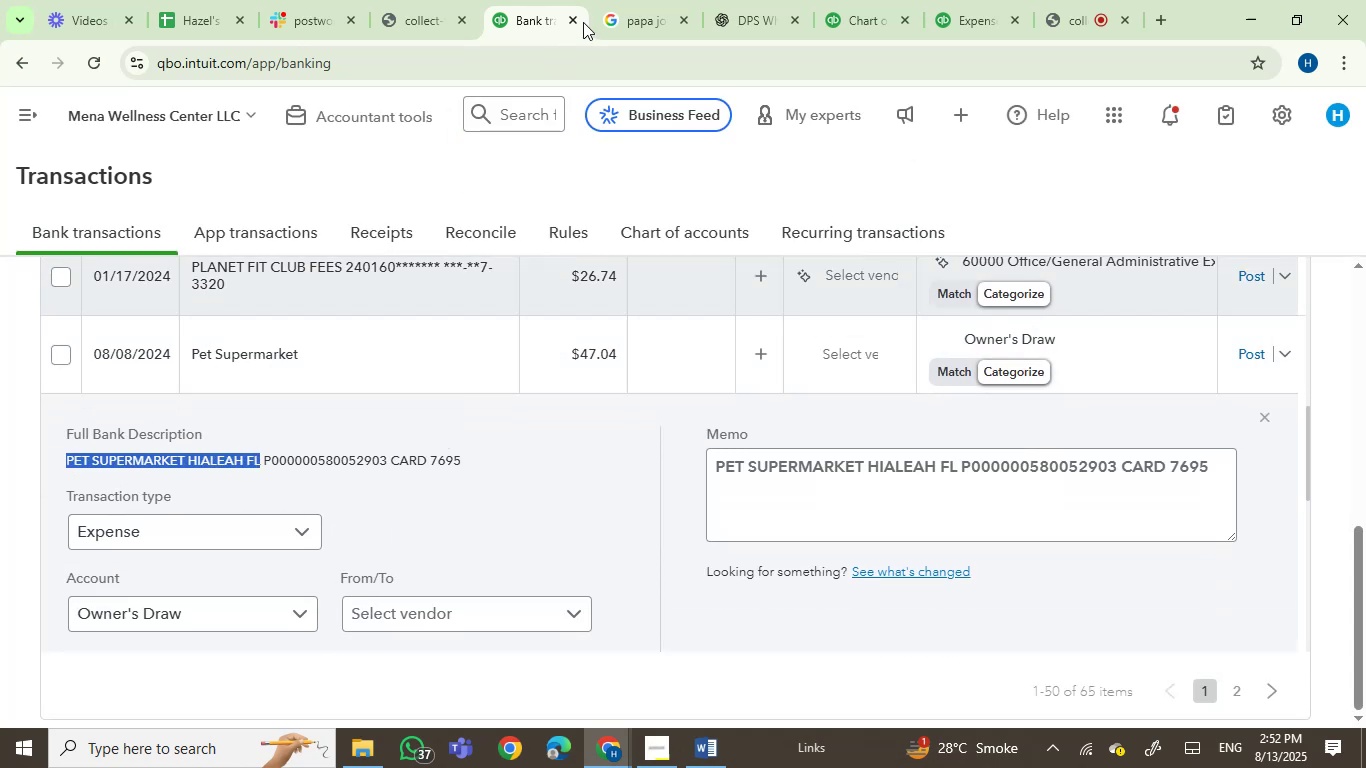 
left_click([611, 1])
 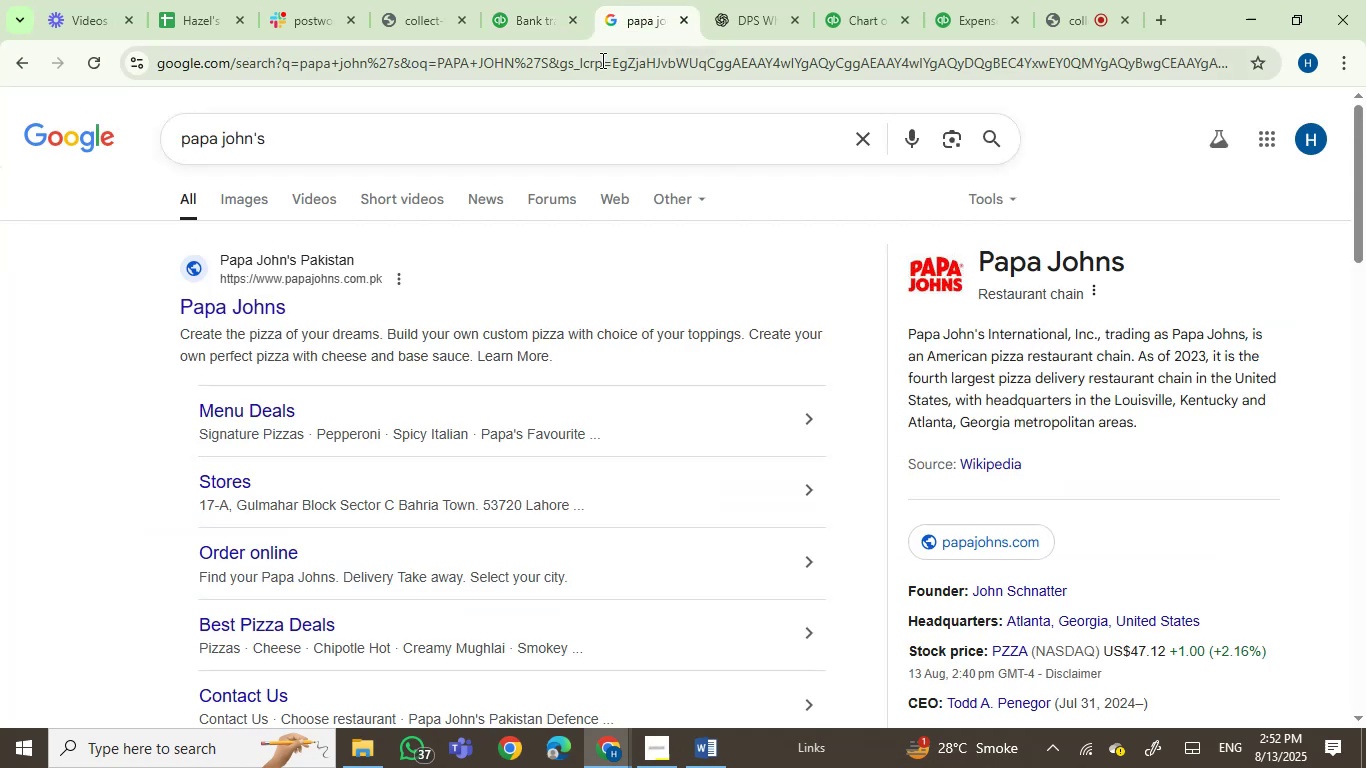 
double_click([601, 60])
 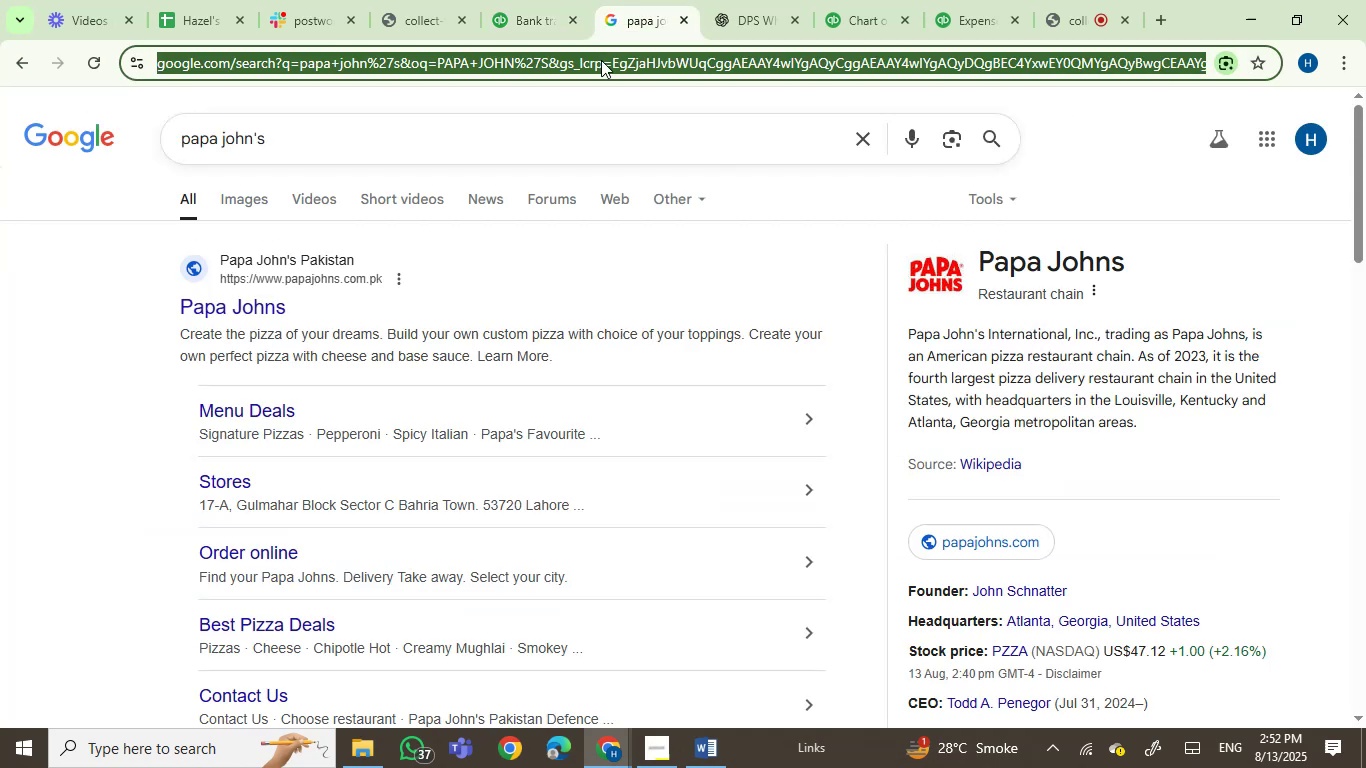 
key(Control+V)
 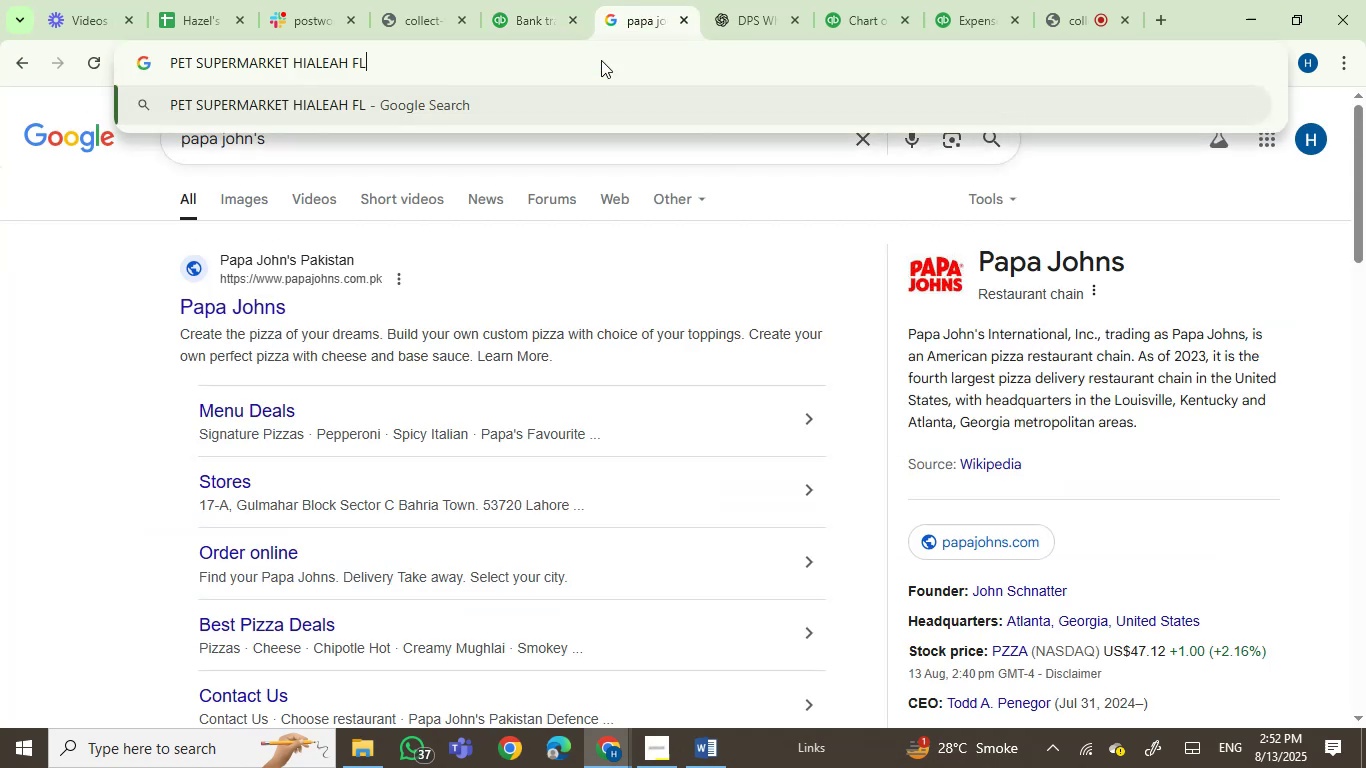 
key(Enter)
 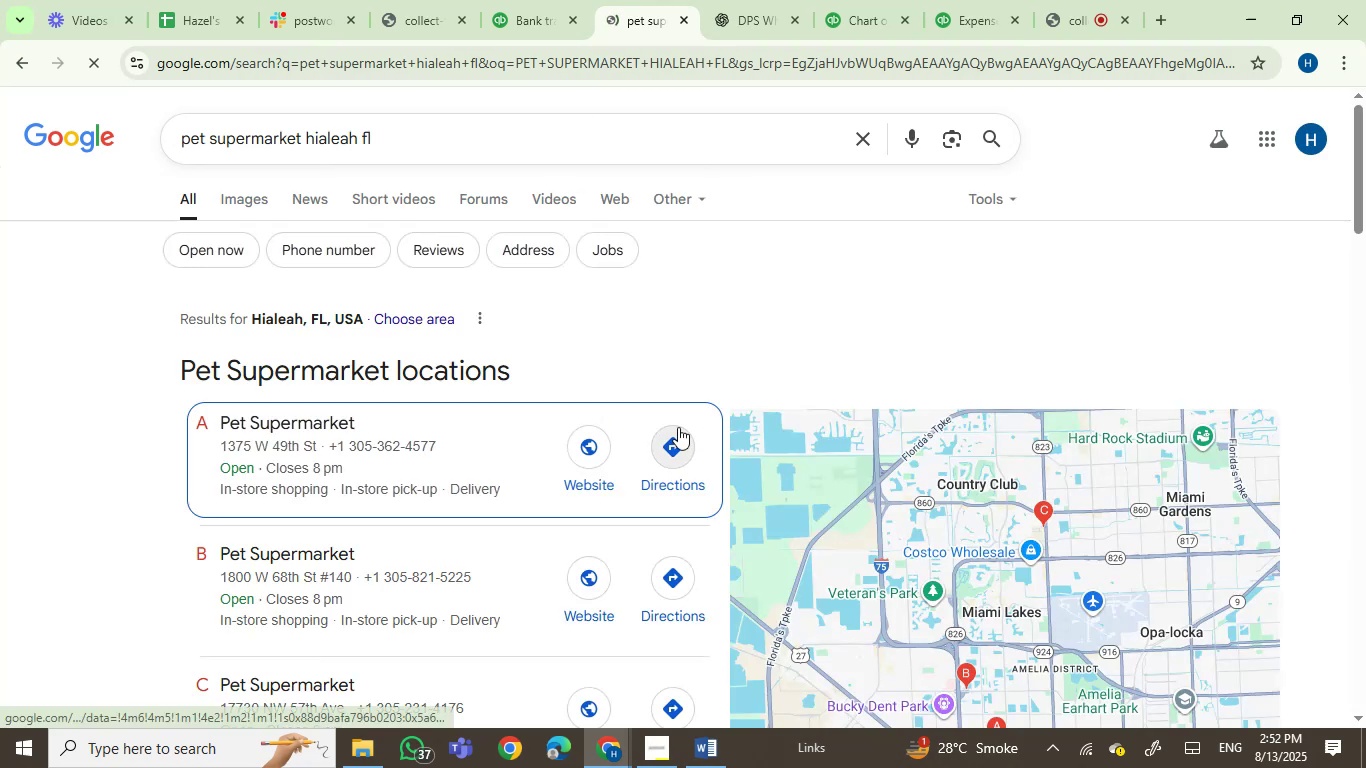 
scroll: coordinate [89, 402], scroll_direction: down, amount: 6.0
 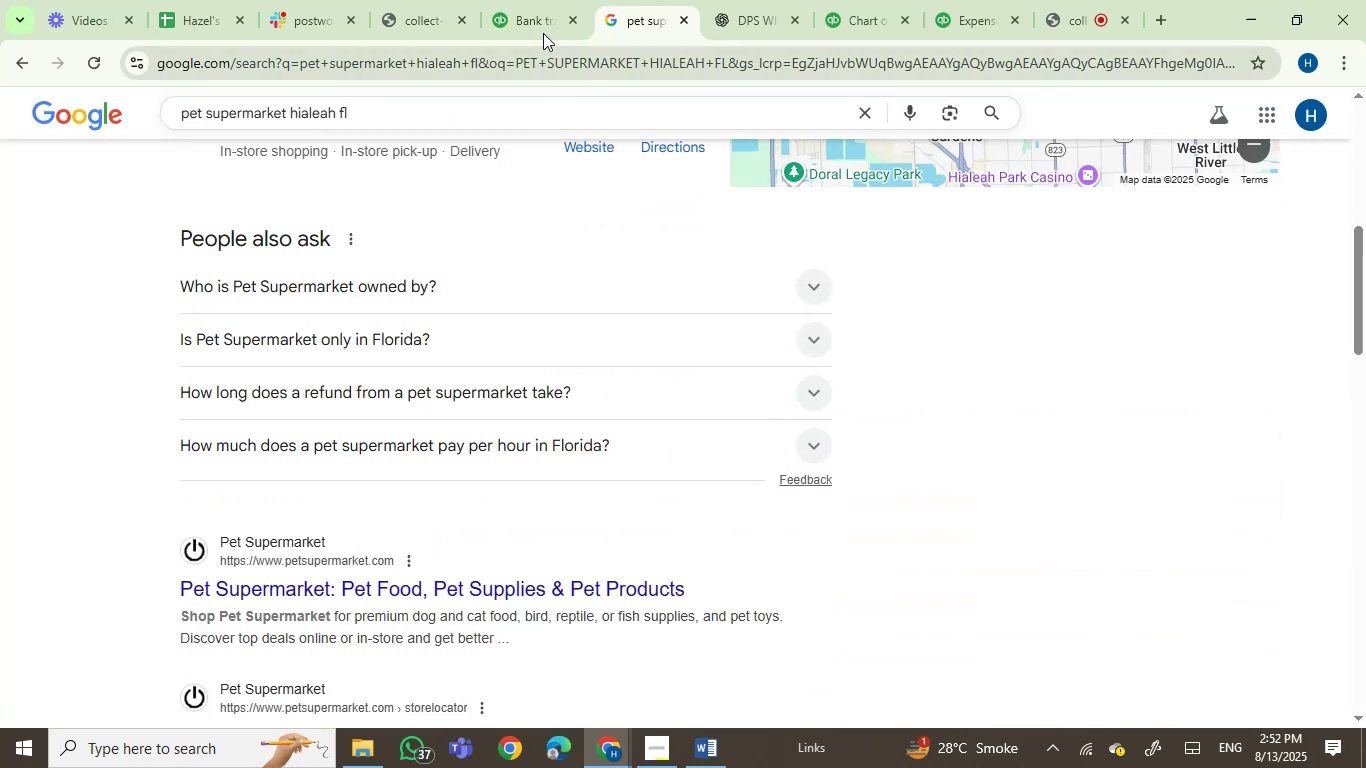 
wait(5.38)
 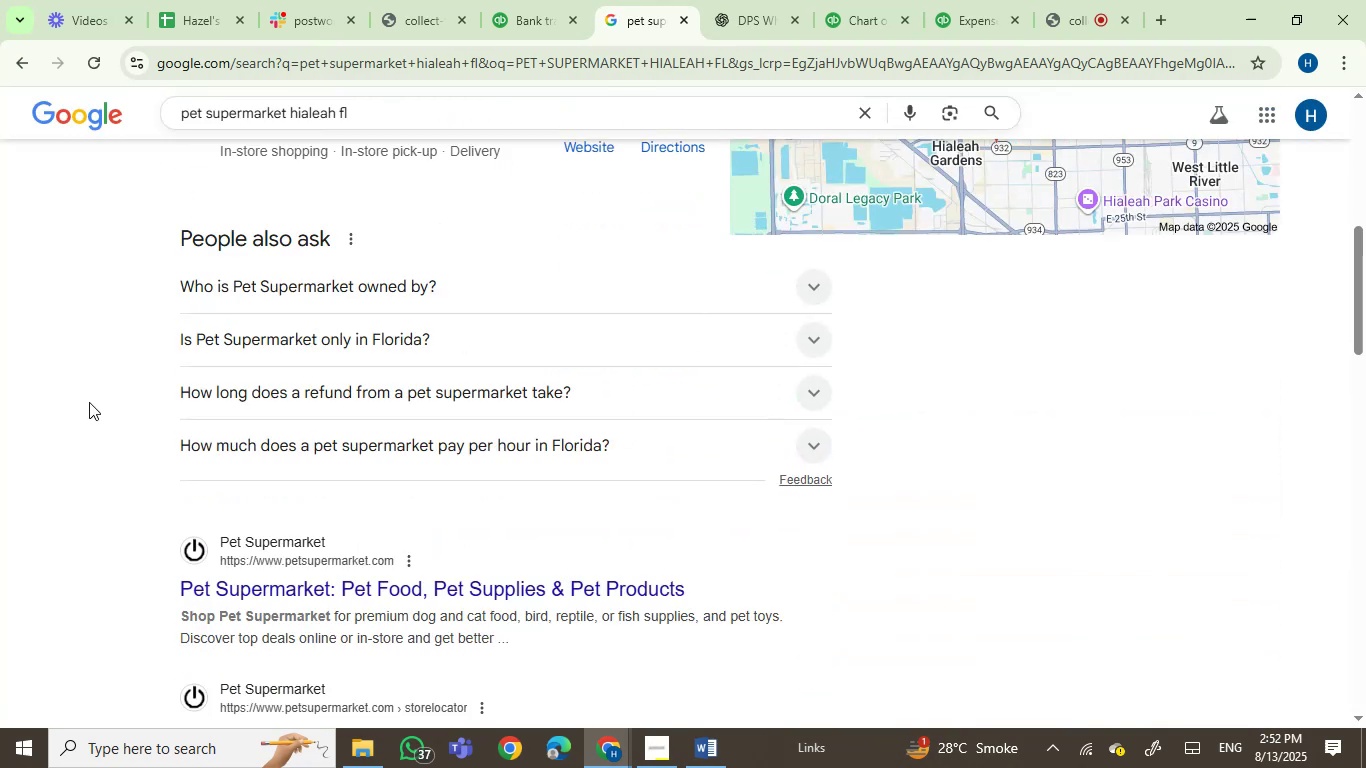 
left_click([535, 17])
 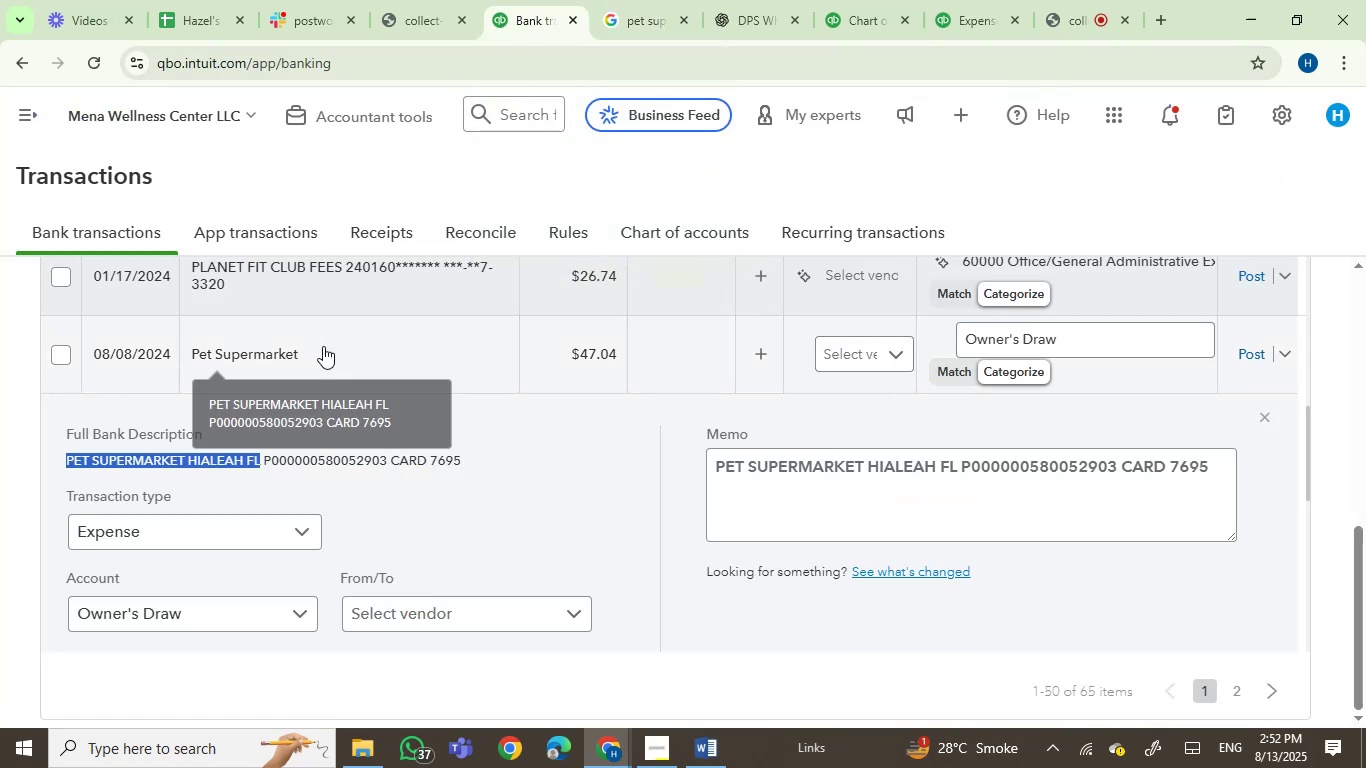 
left_click_drag(start_coordinate=[327, 350], to_coordinate=[178, 362])
 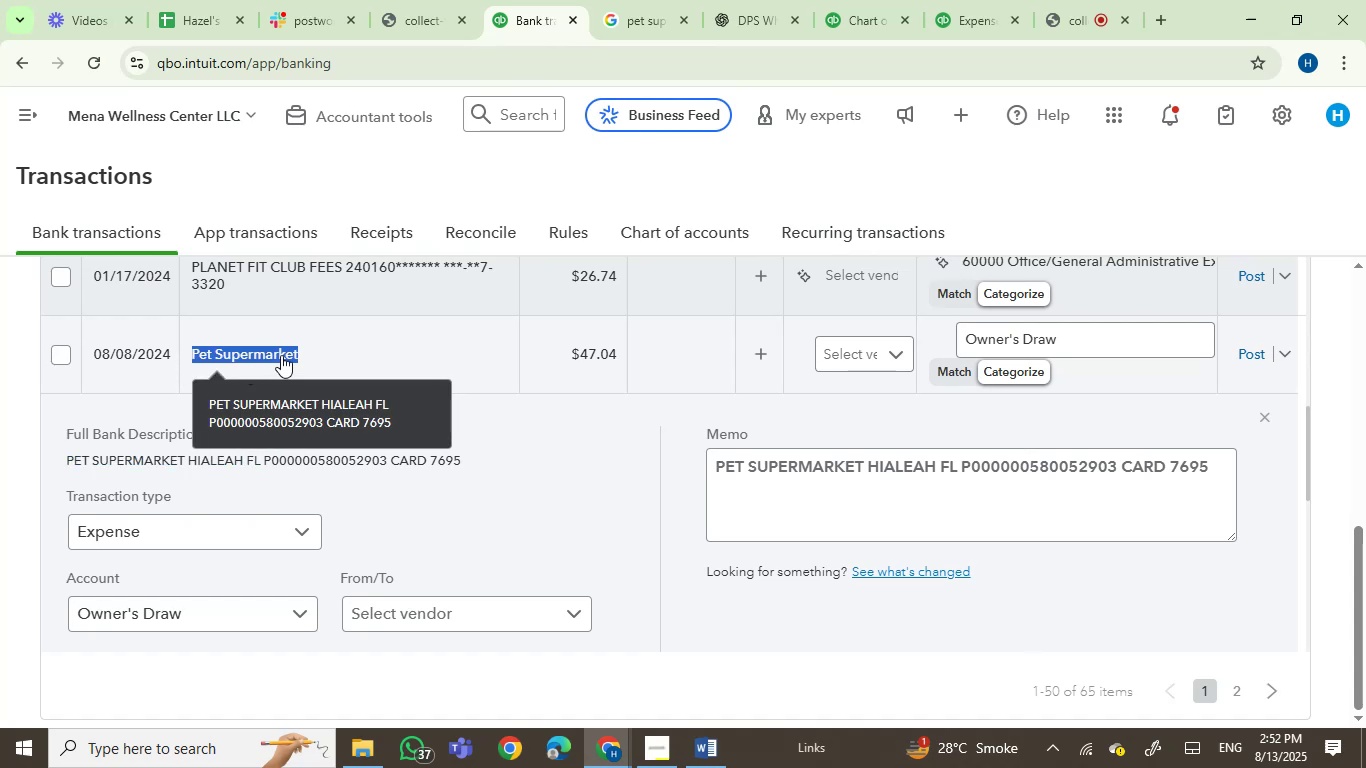 
key(Control+C)
 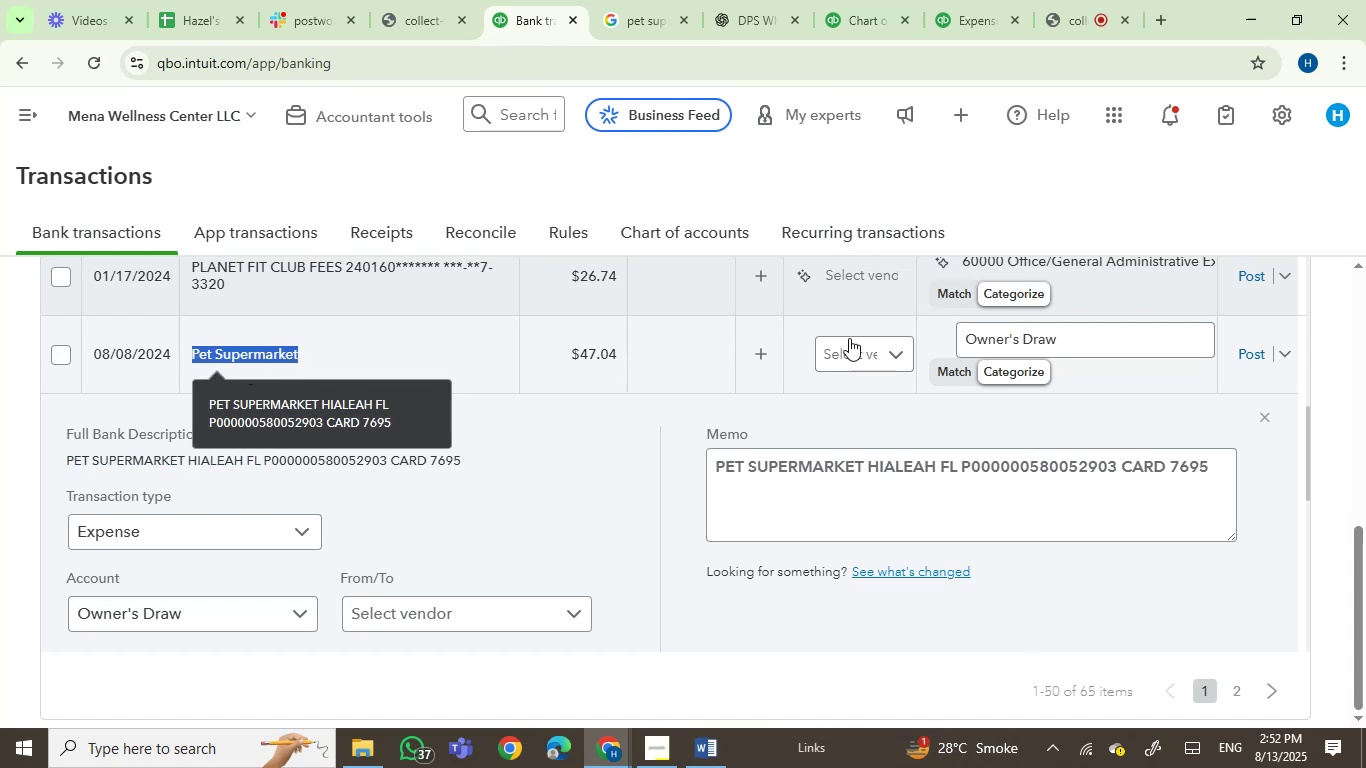 
left_click([852, 350])
 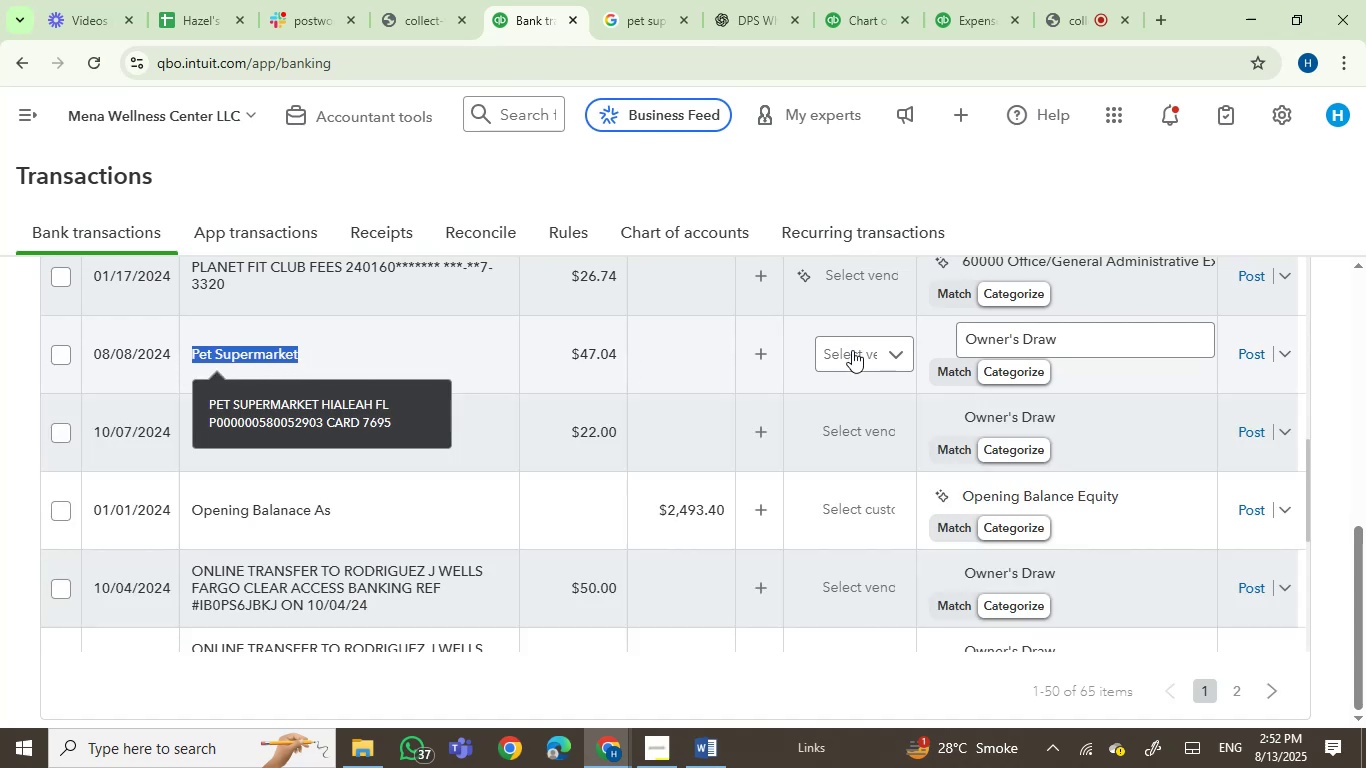 
key(Control+V)
 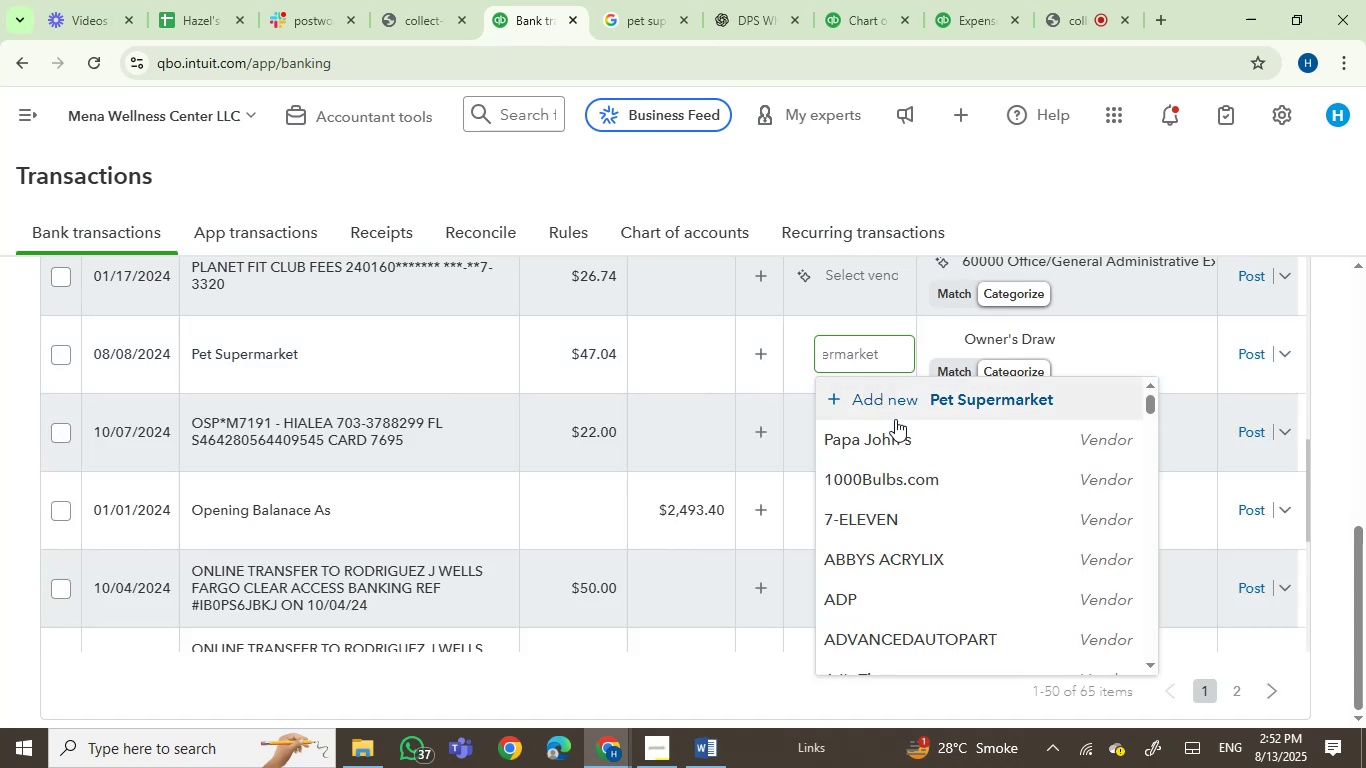 
left_click([906, 406])
 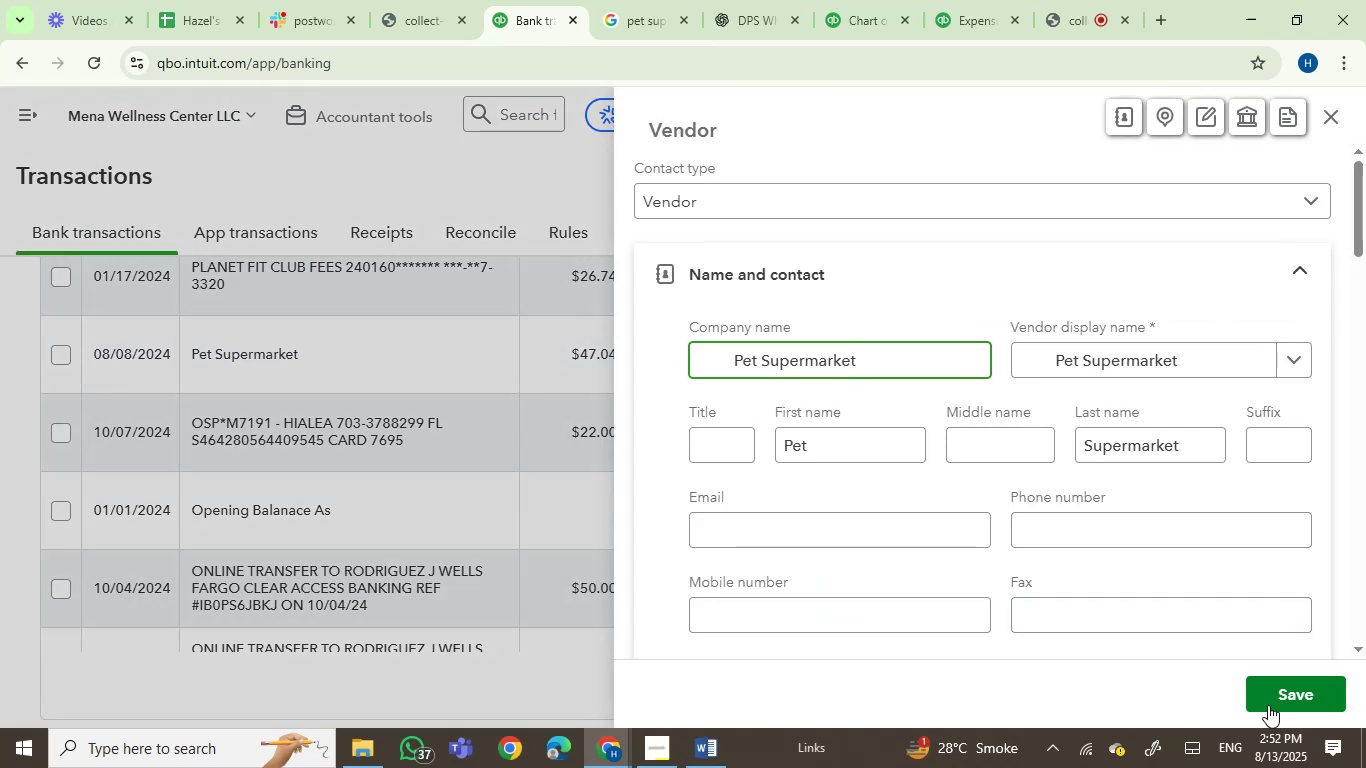 
wait(6.02)
 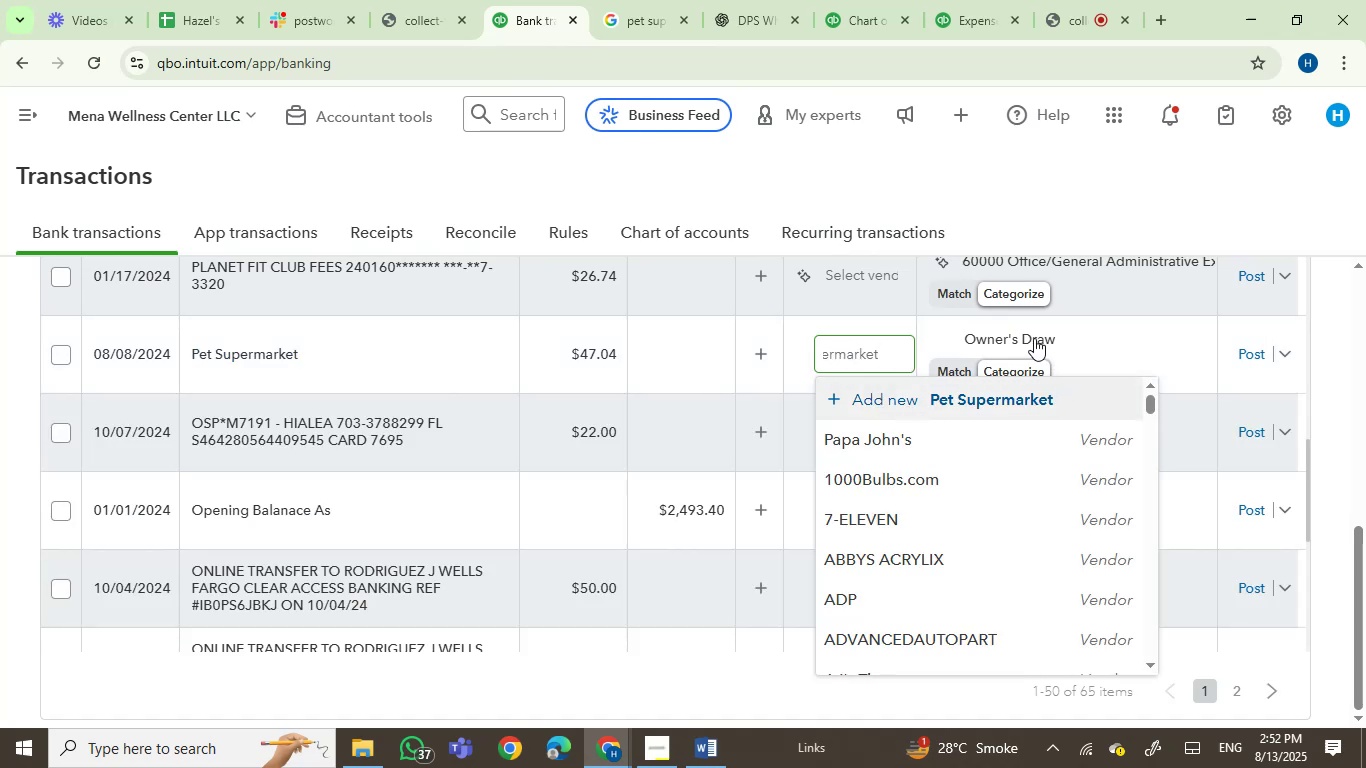 
left_click([729, 365])
 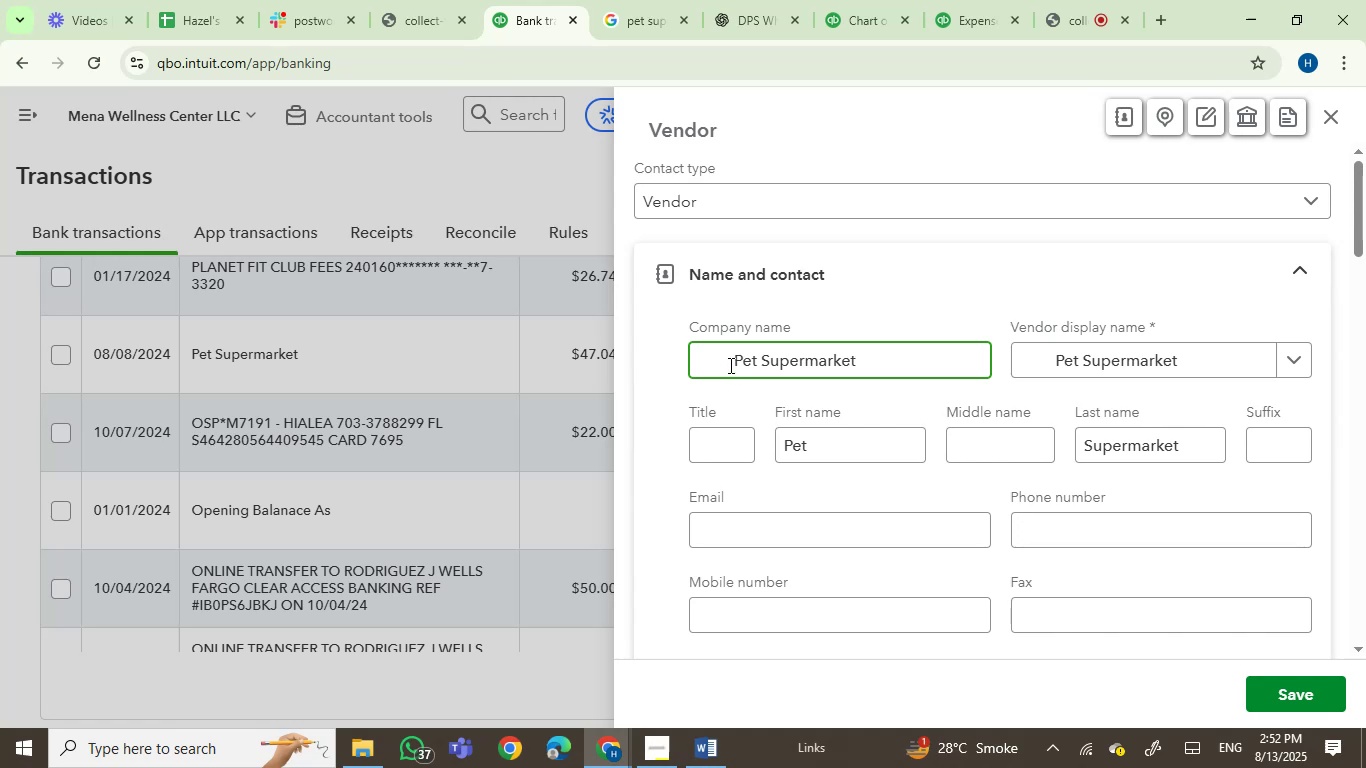 
key(ArrowRight)
 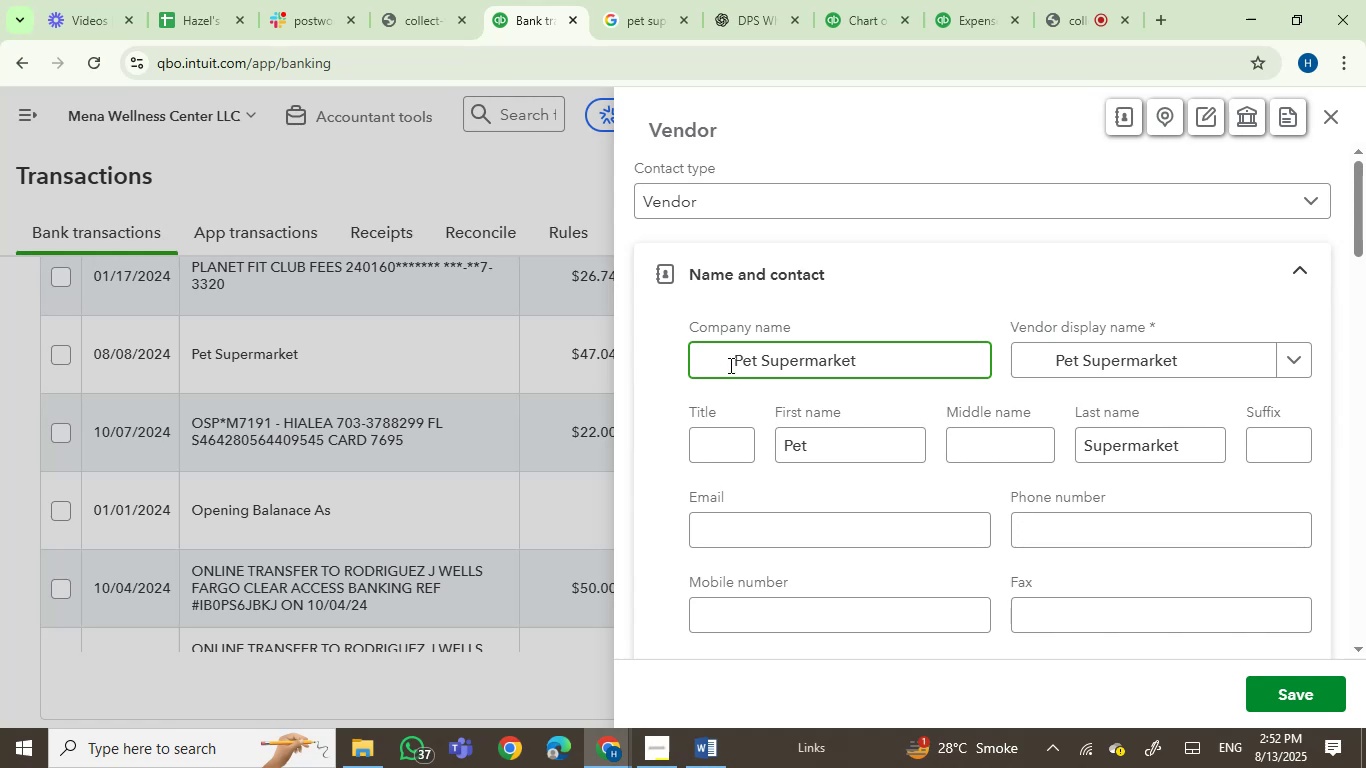 
key(Backspace)
 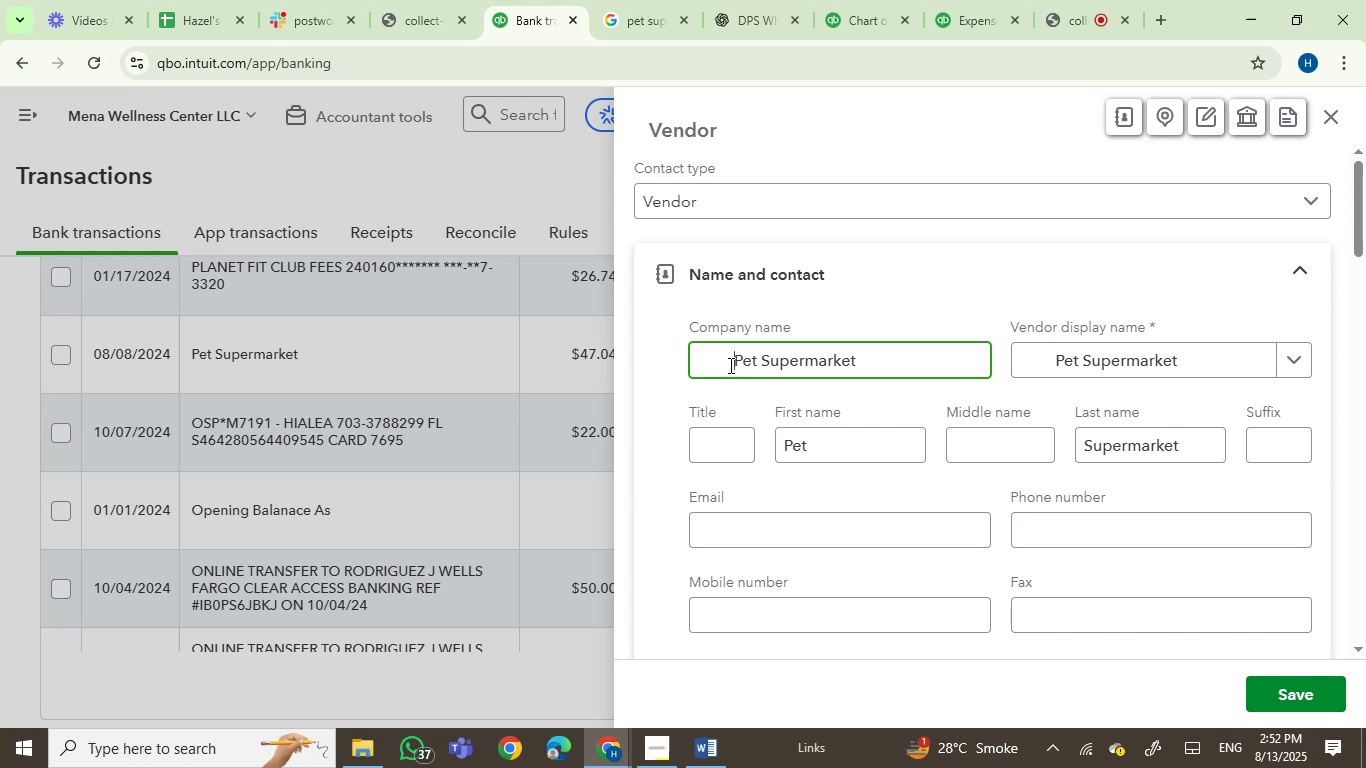 
key(Backspace)
 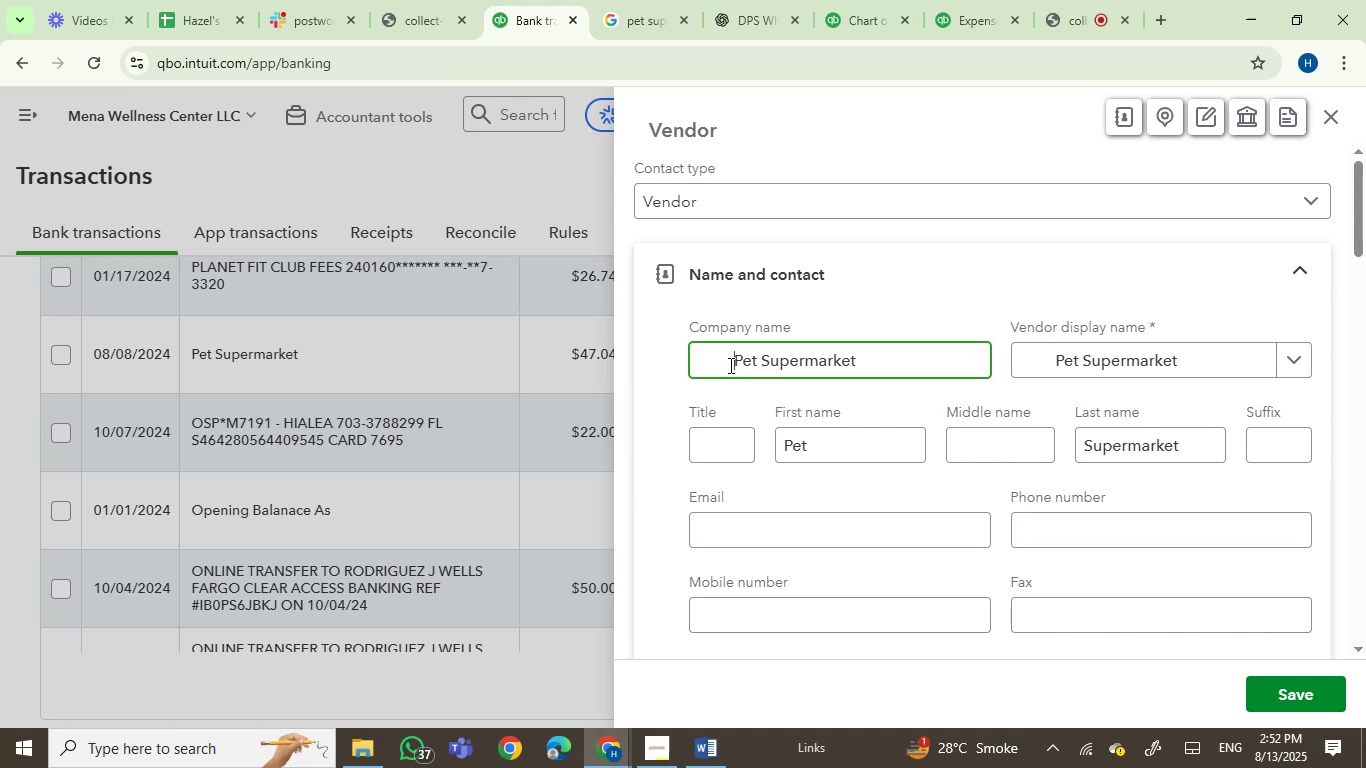 
key(Backspace)
 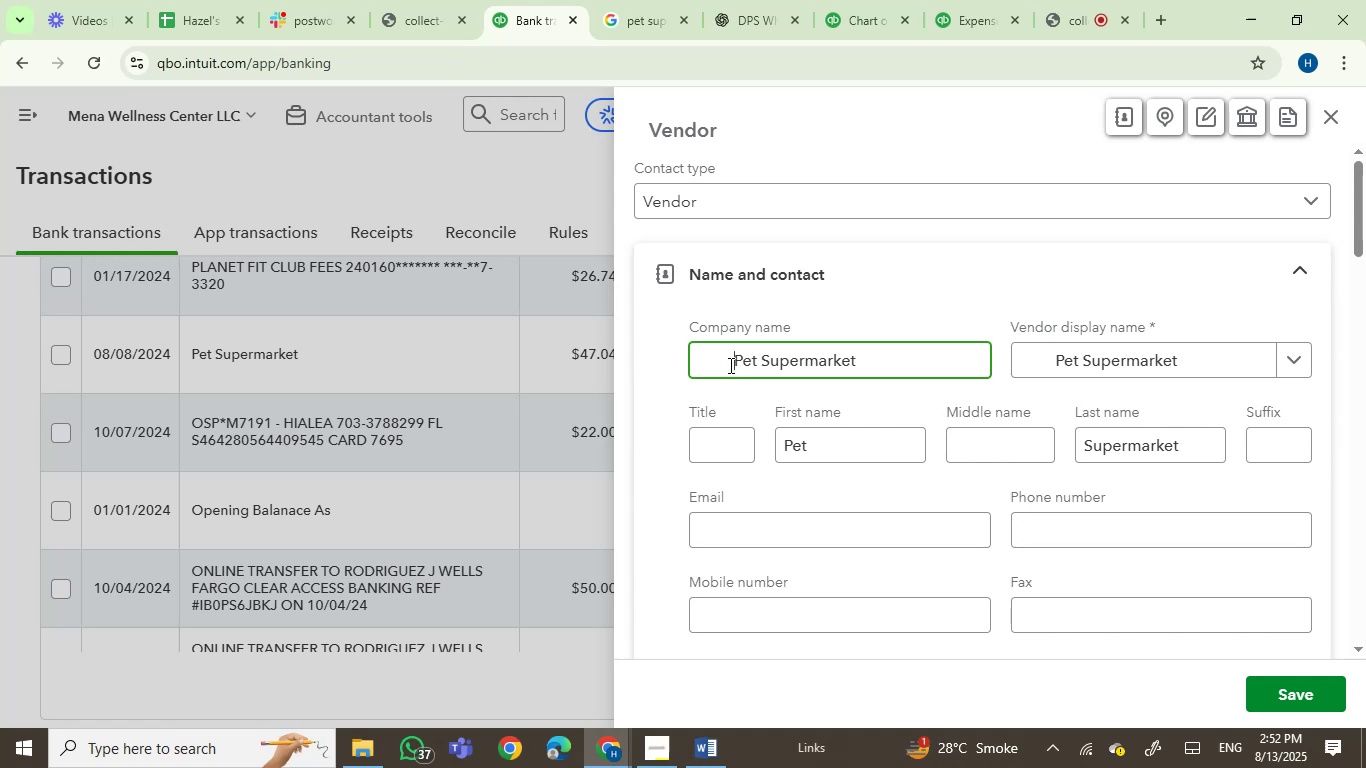 
key(Backspace)
 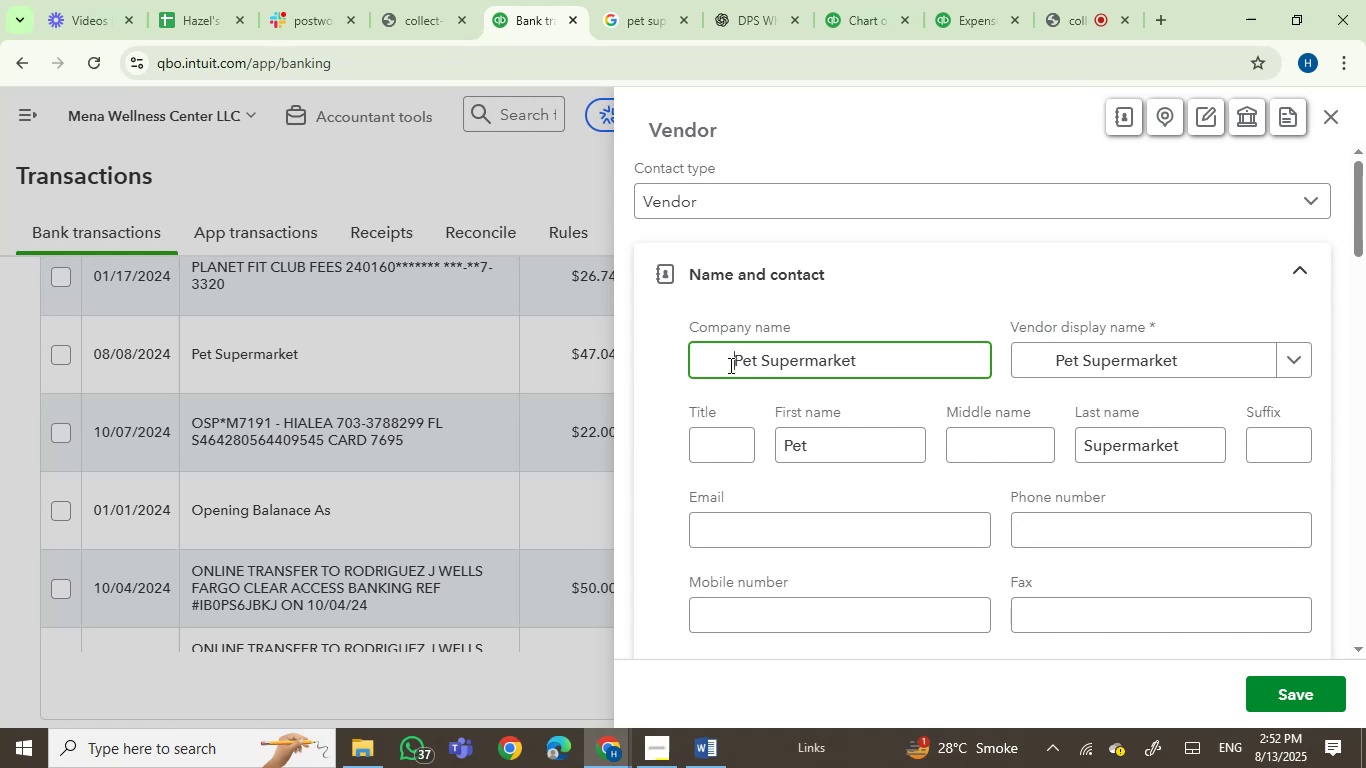 
key(Backspace)
 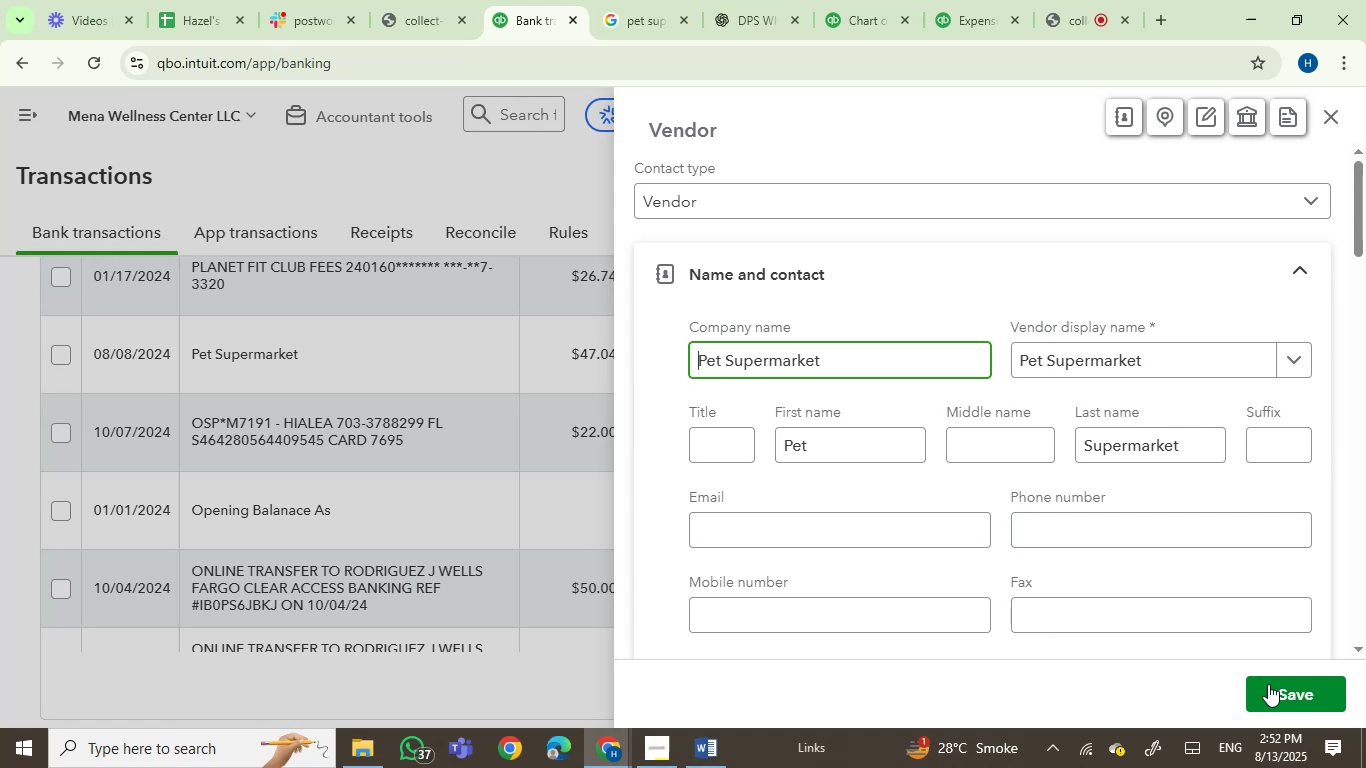 
left_click([1288, 687])
 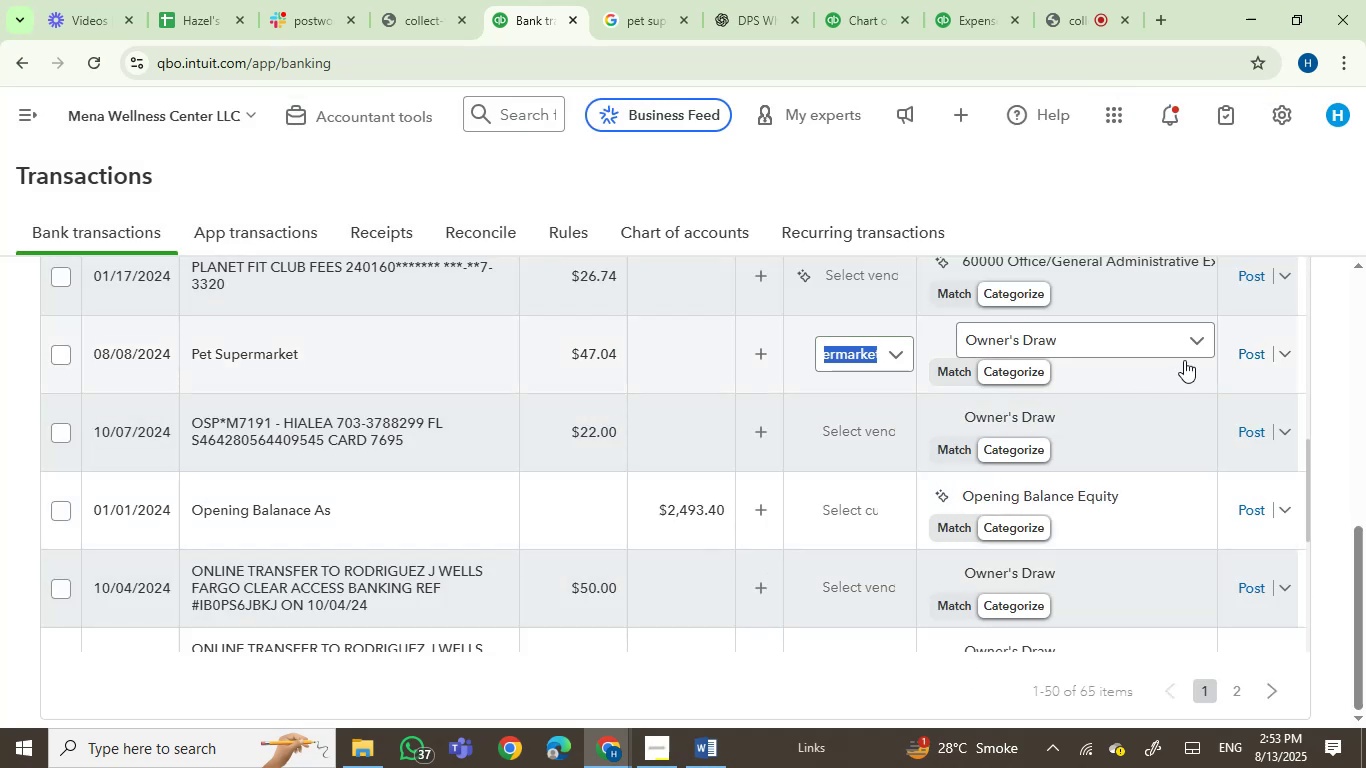 
wait(5.94)
 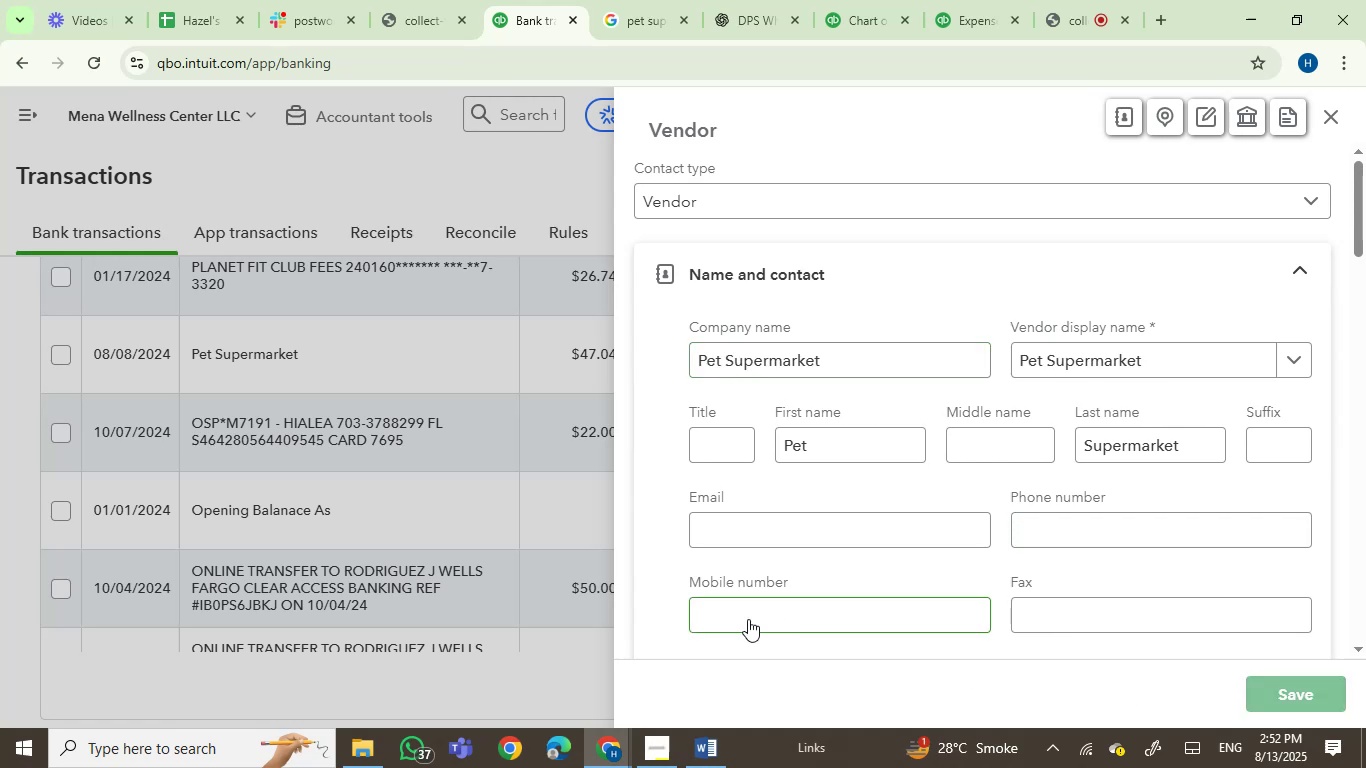 
left_click([1252, 357])
 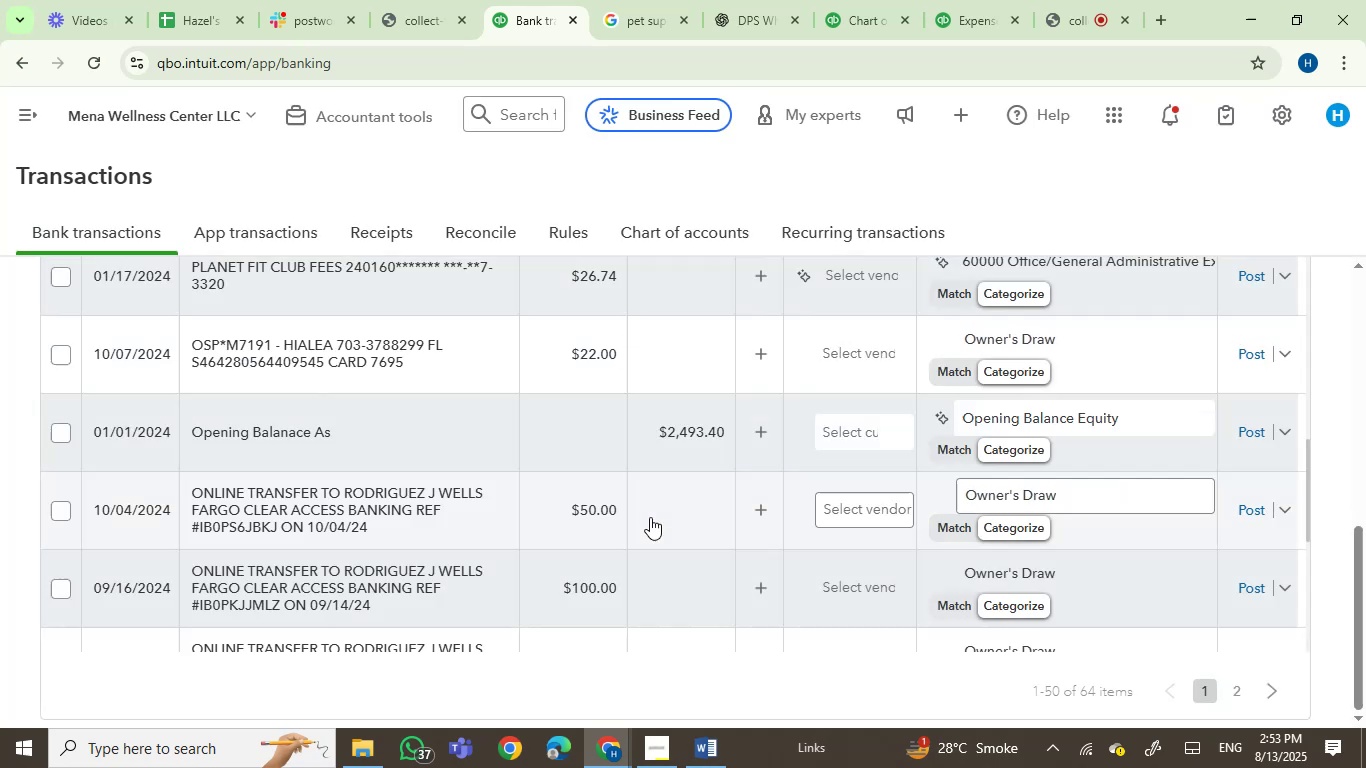 
scroll: coordinate [476, 535], scroll_direction: up, amount: 2.0
 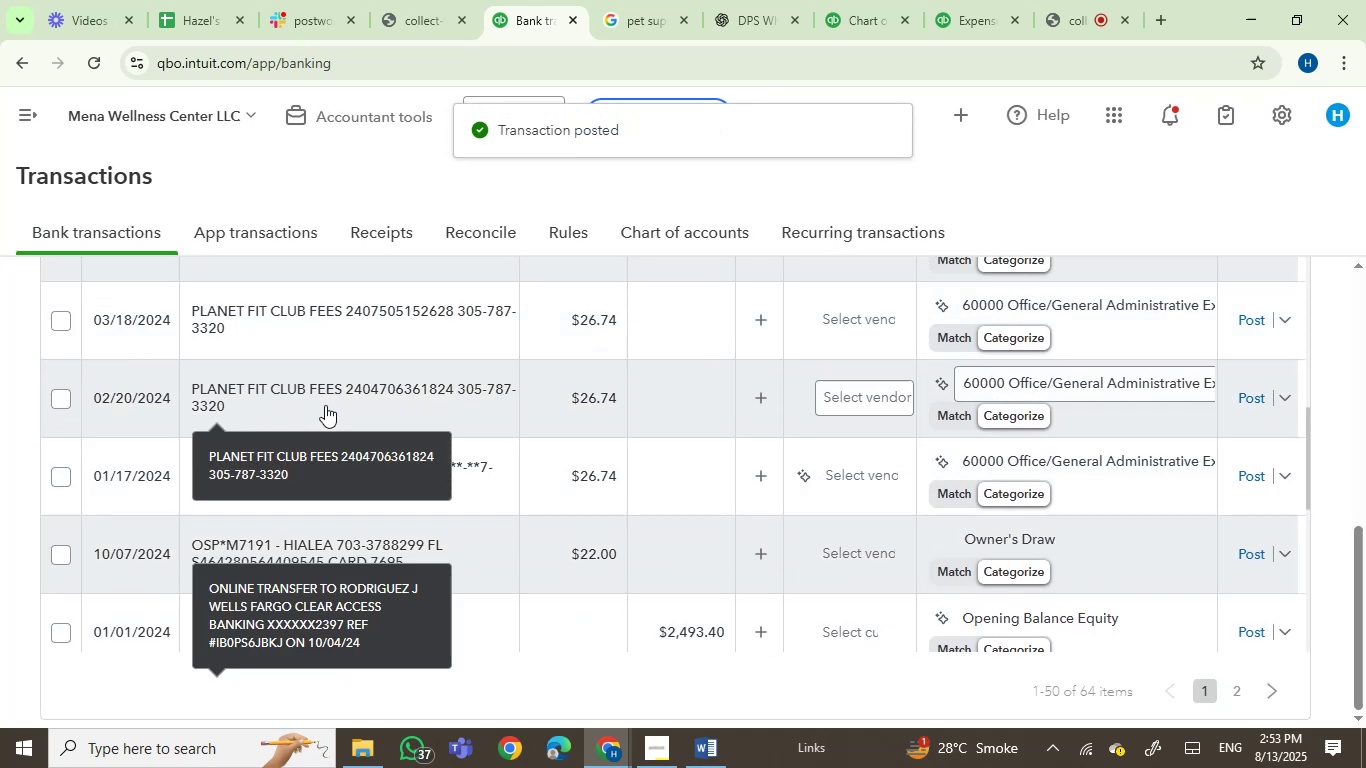 
left_click([322, 330])
 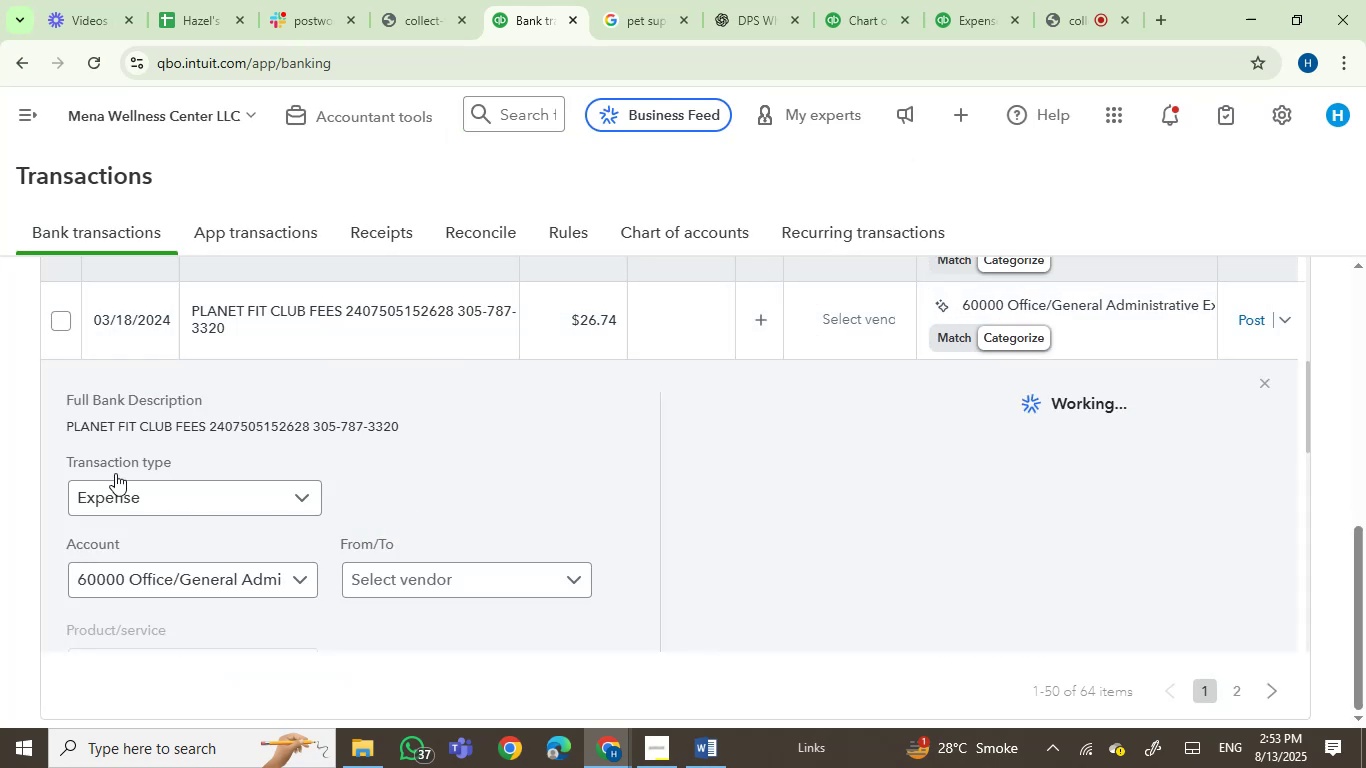 
left_click([107, 419])
 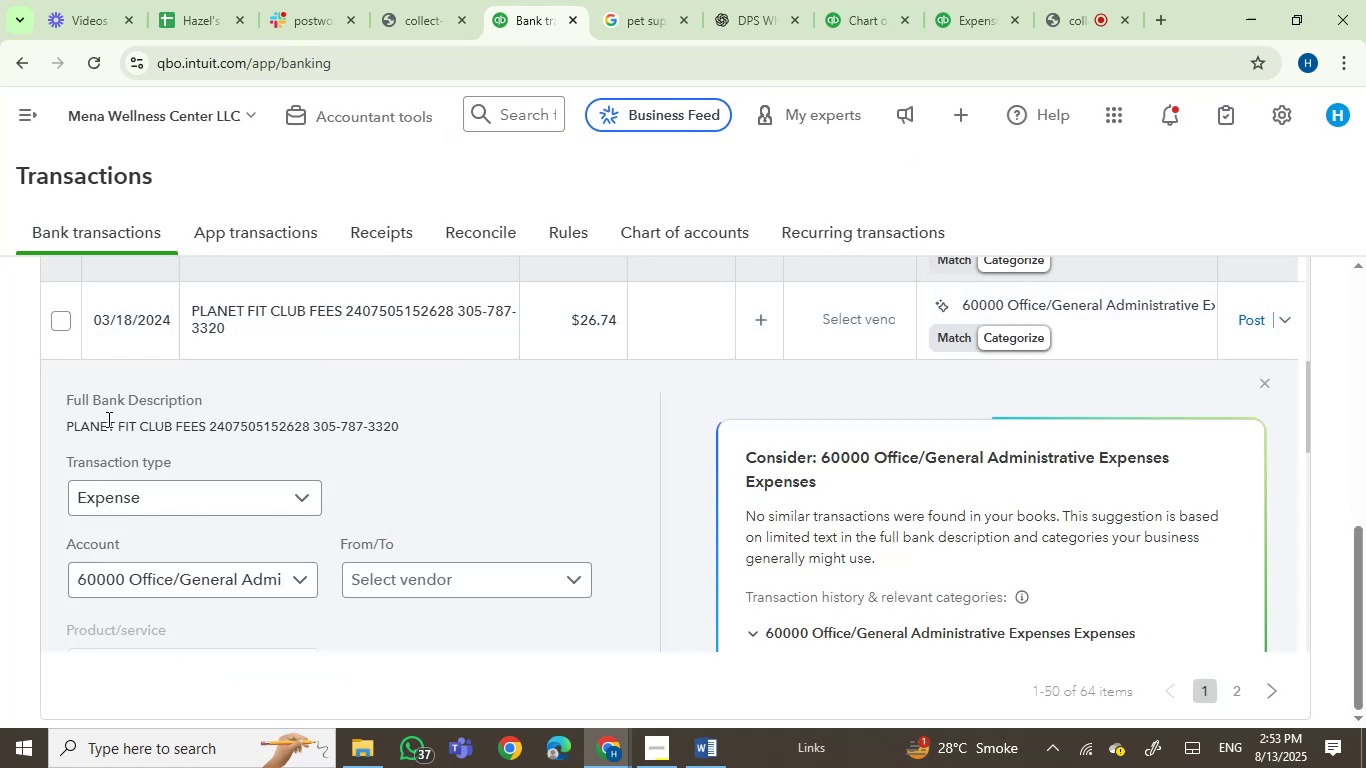 
left_click_drag(start_coordinate=[107, 419], to_coordinate=[189, 427])
 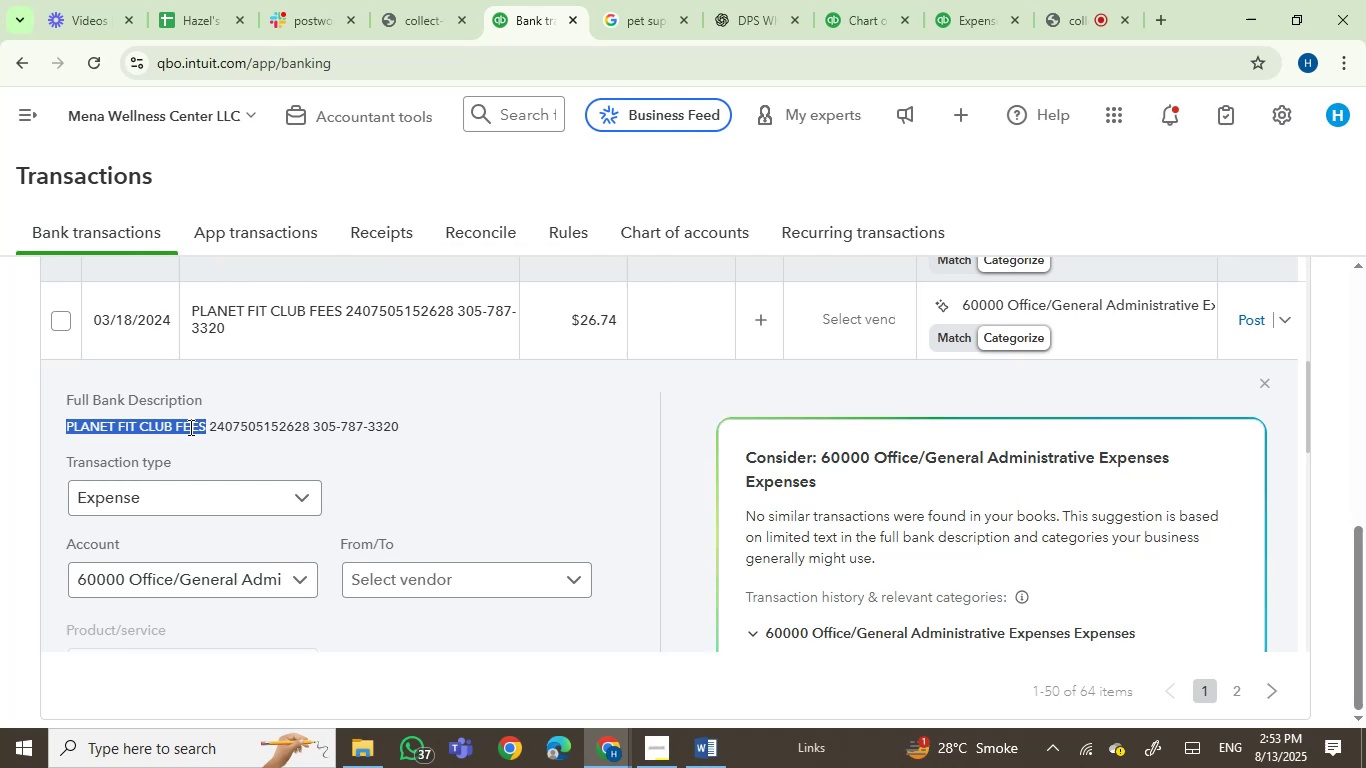 
key(Control+C)
 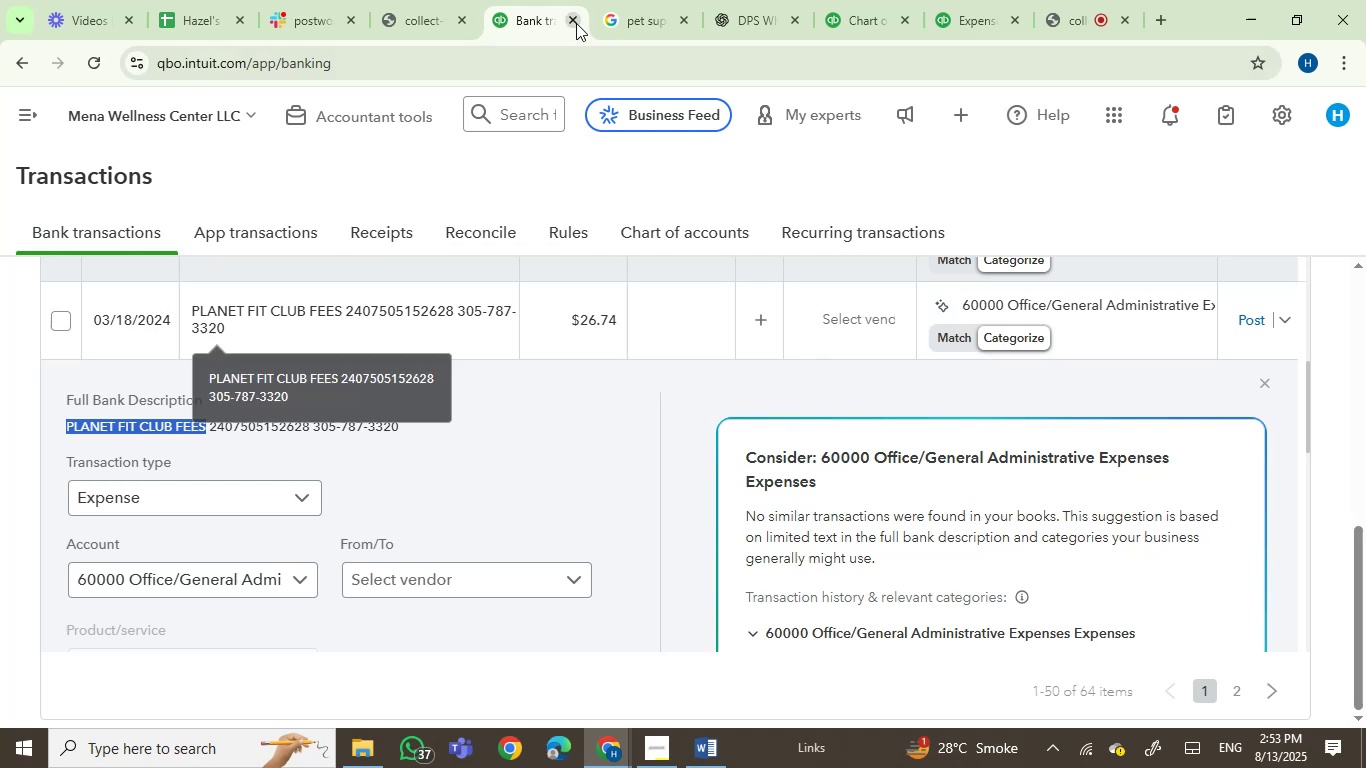 
left_click([608, 9])
 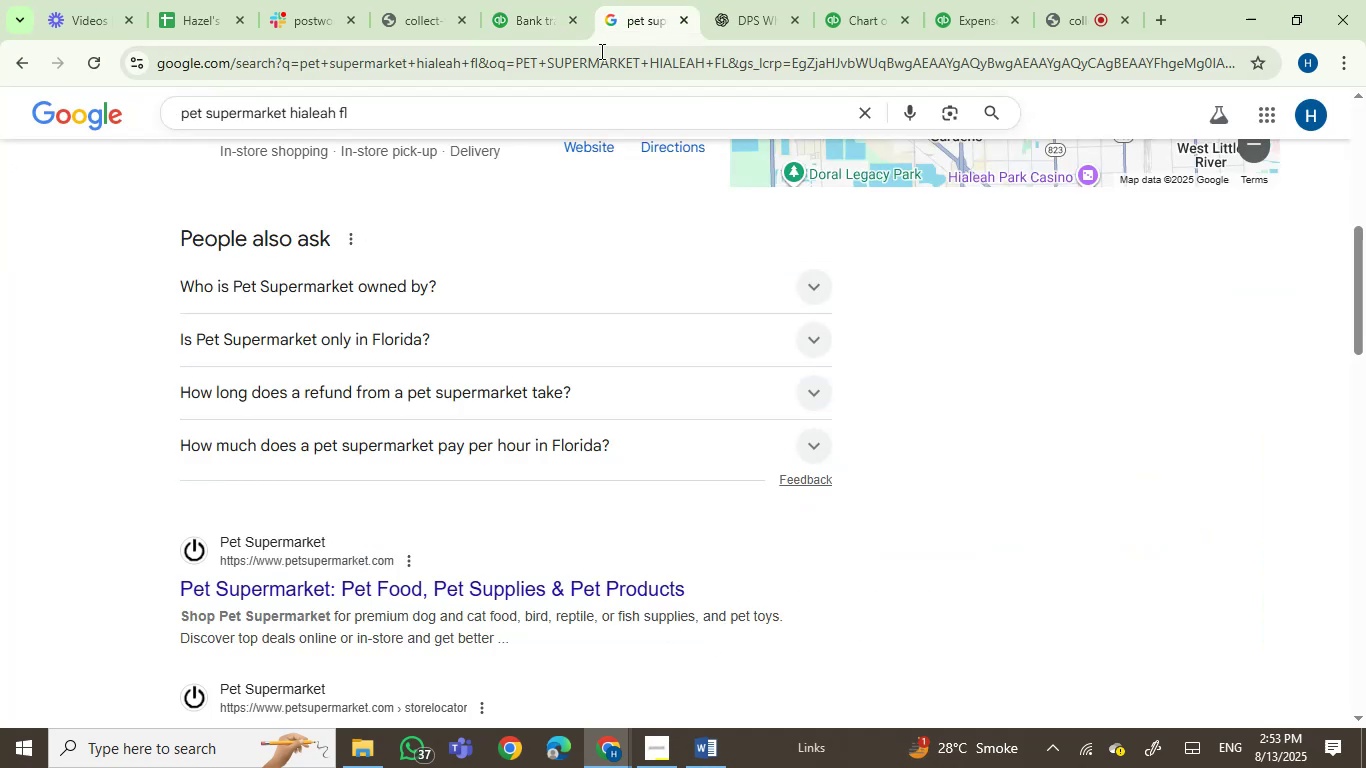 
double_click([599, 52])
 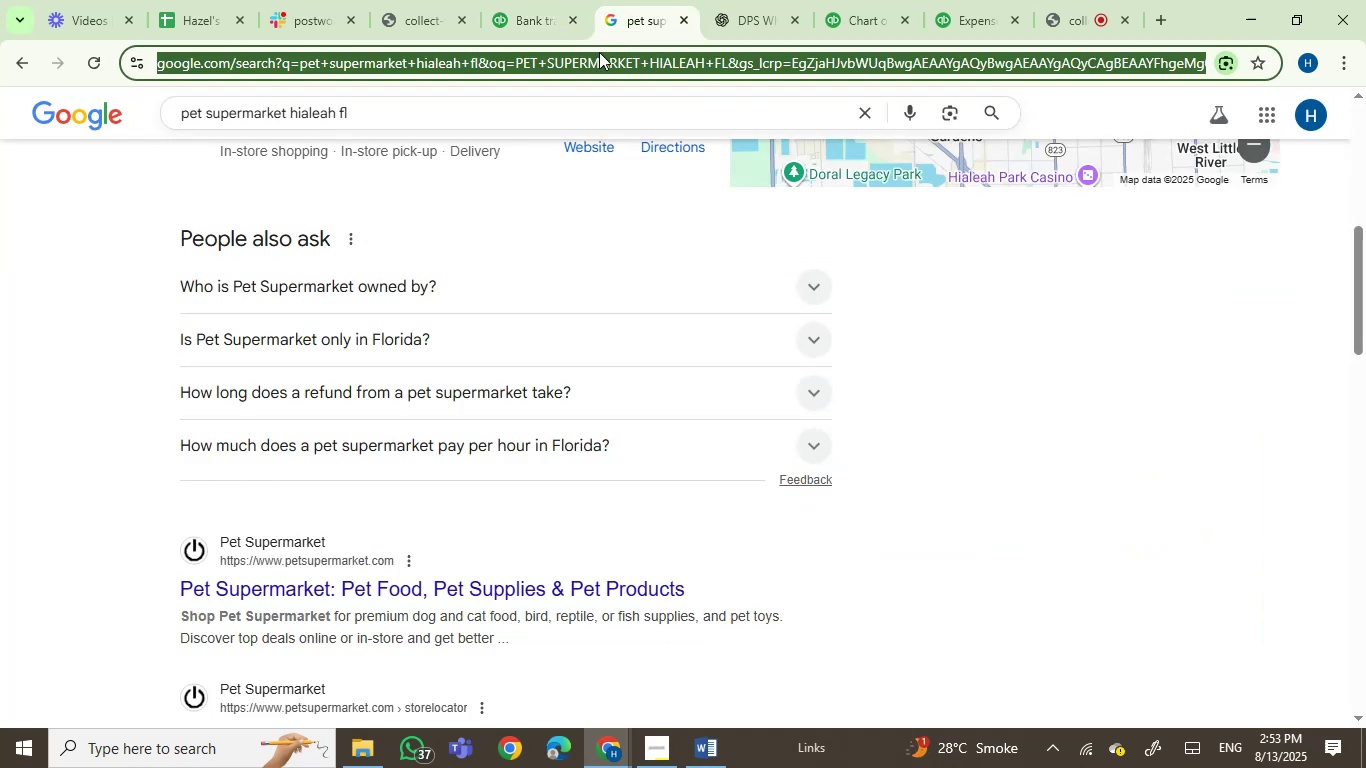 
key(Control+V)
 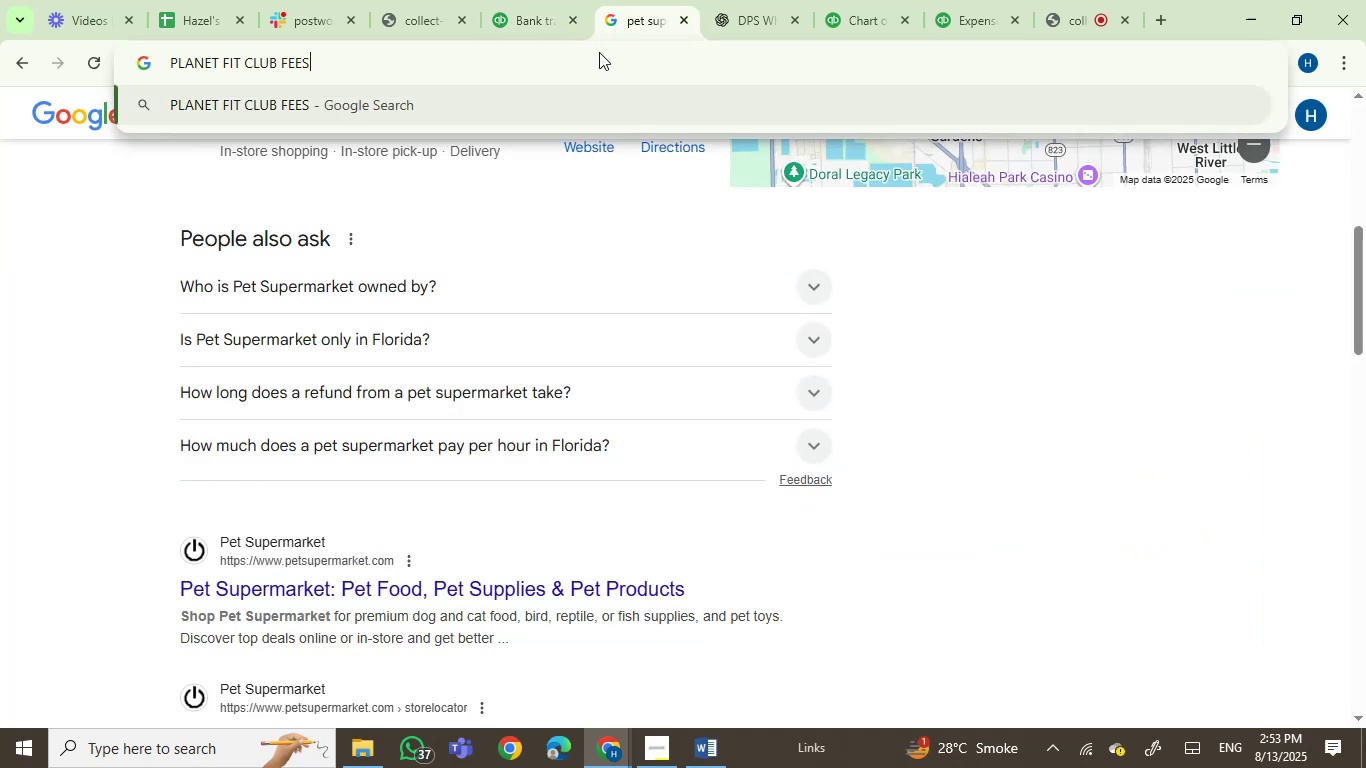 
key(Enter)
 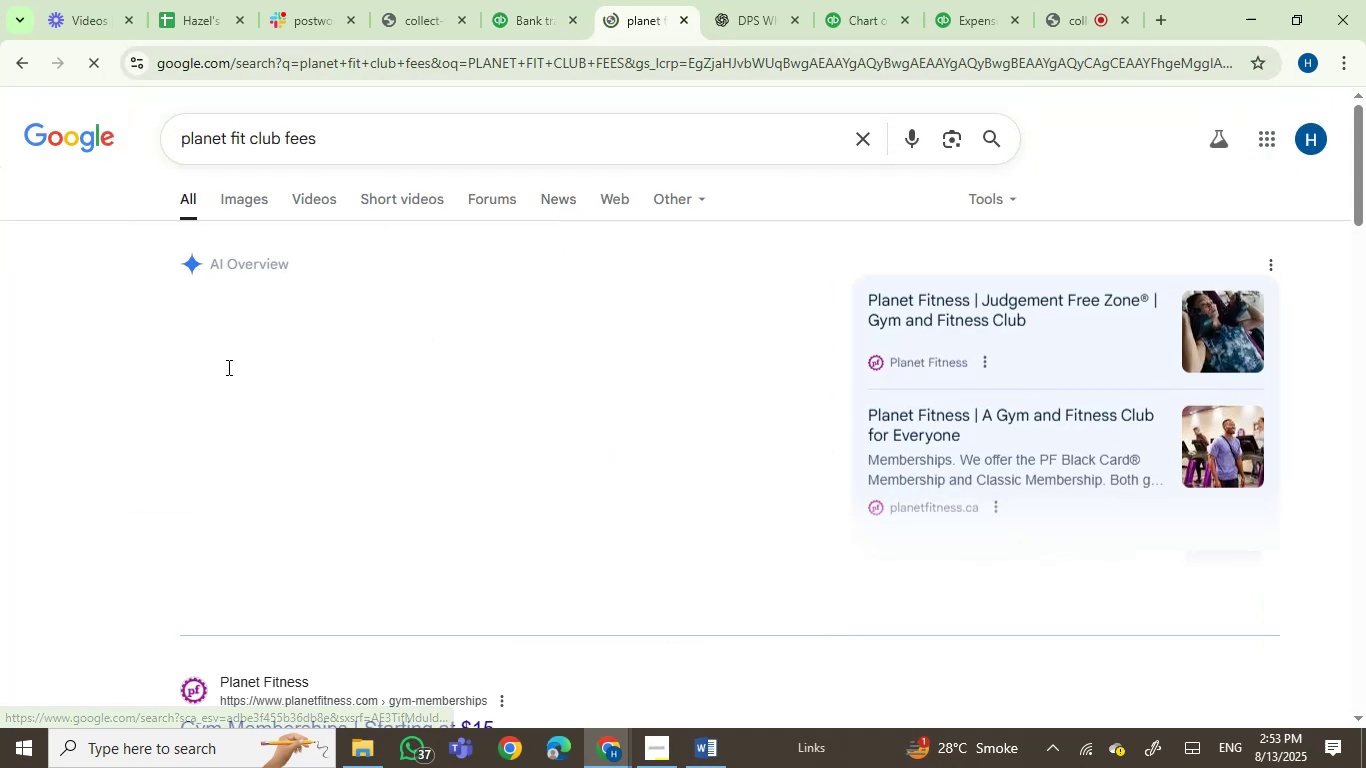 
scroll: coordinate [14, 469], scroll_direction: down, amount: 4.0
 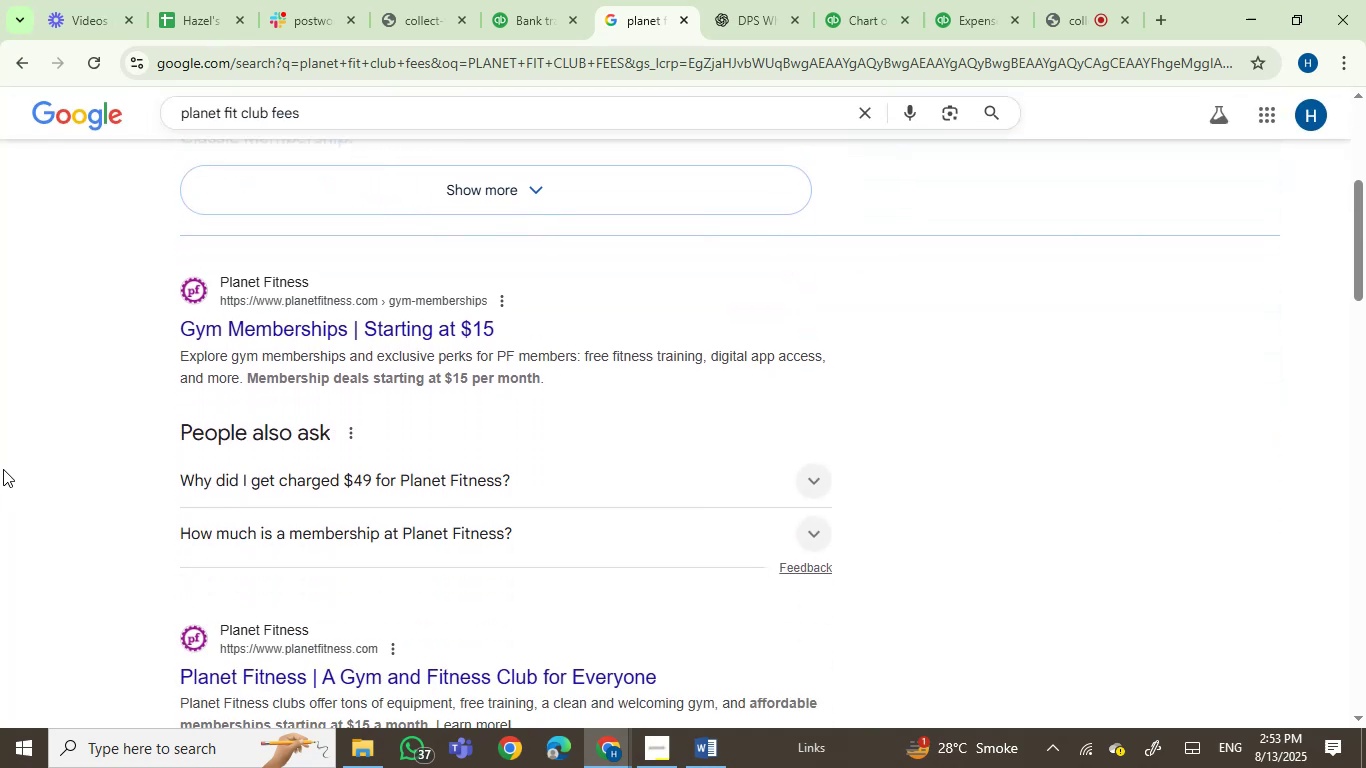 
wait(6.73)
 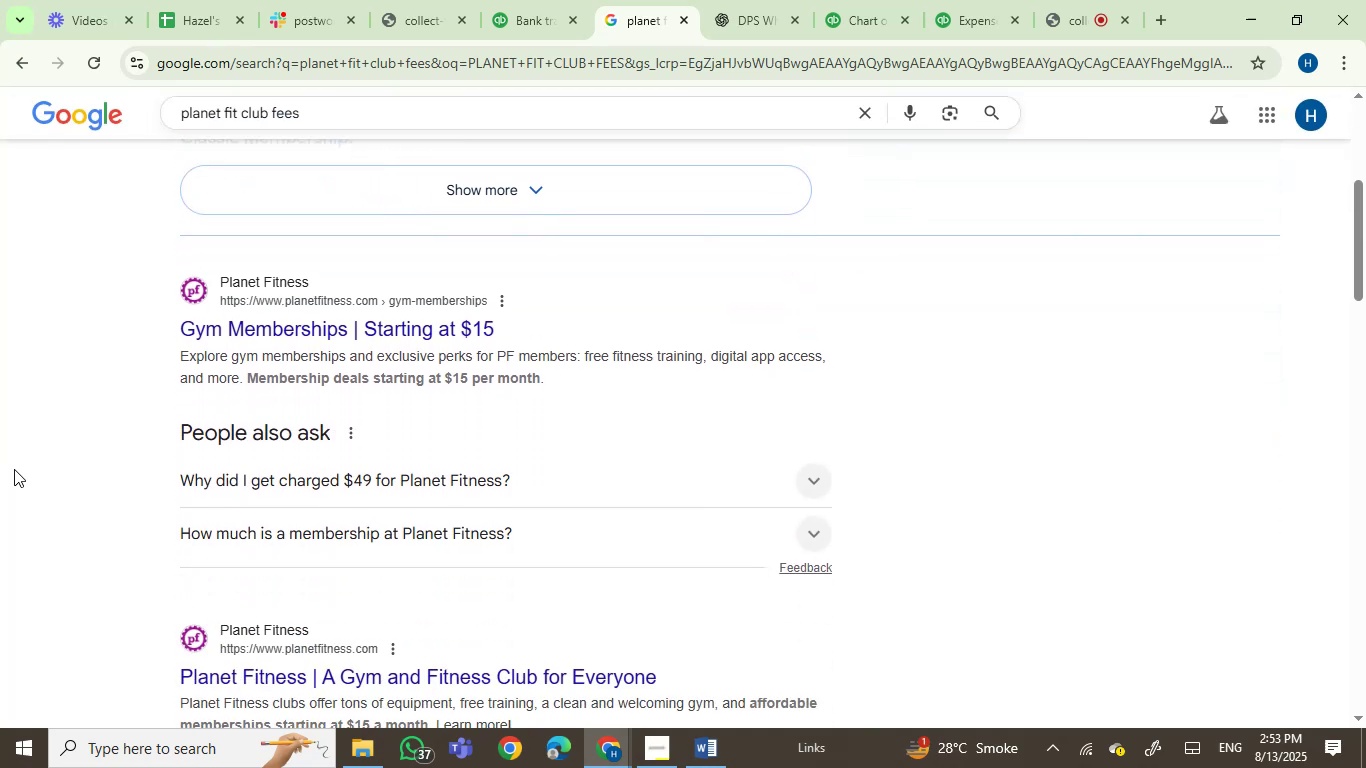 
left_click([543, 0])
 